 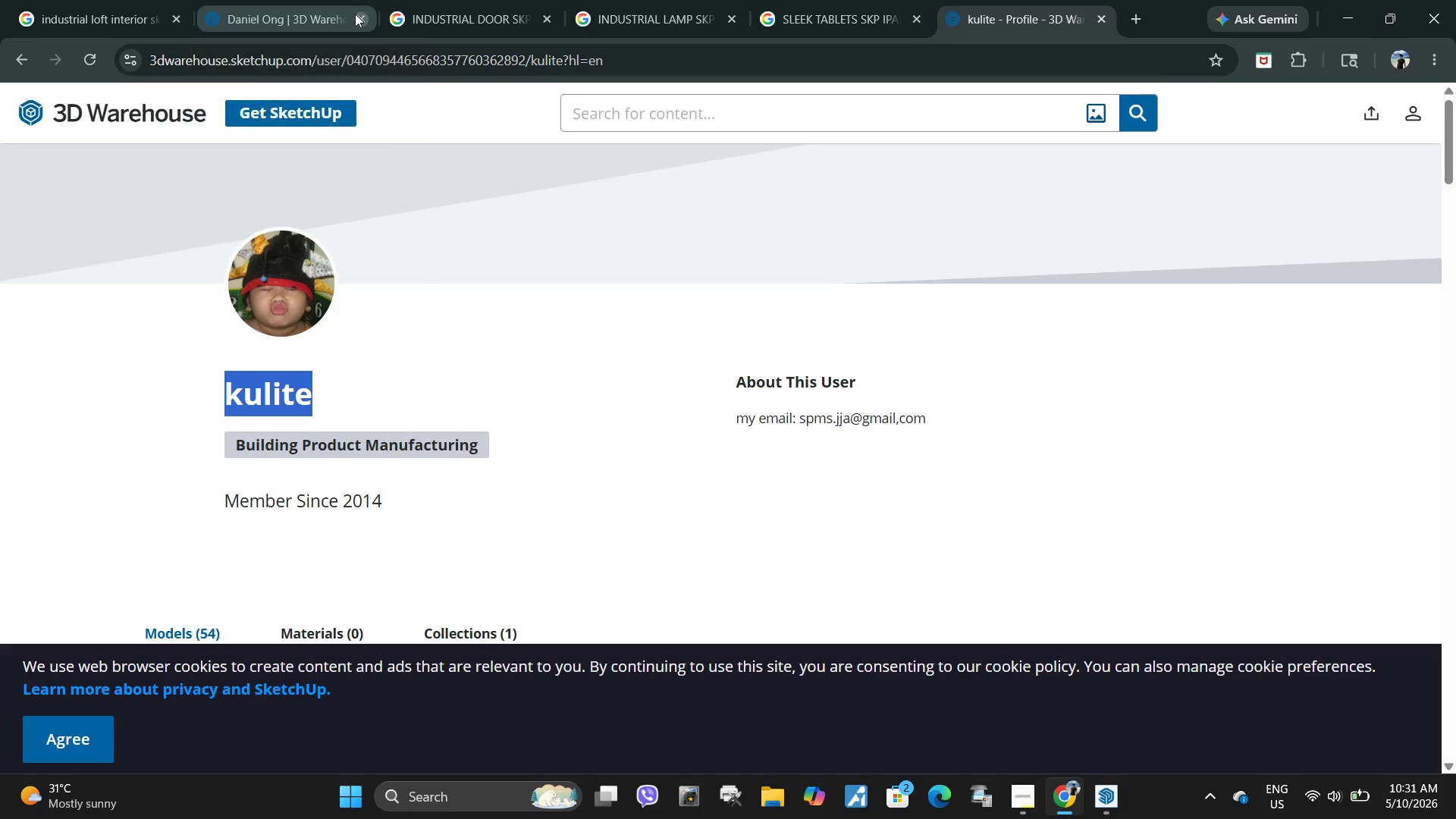 
left_click([355, 14])
 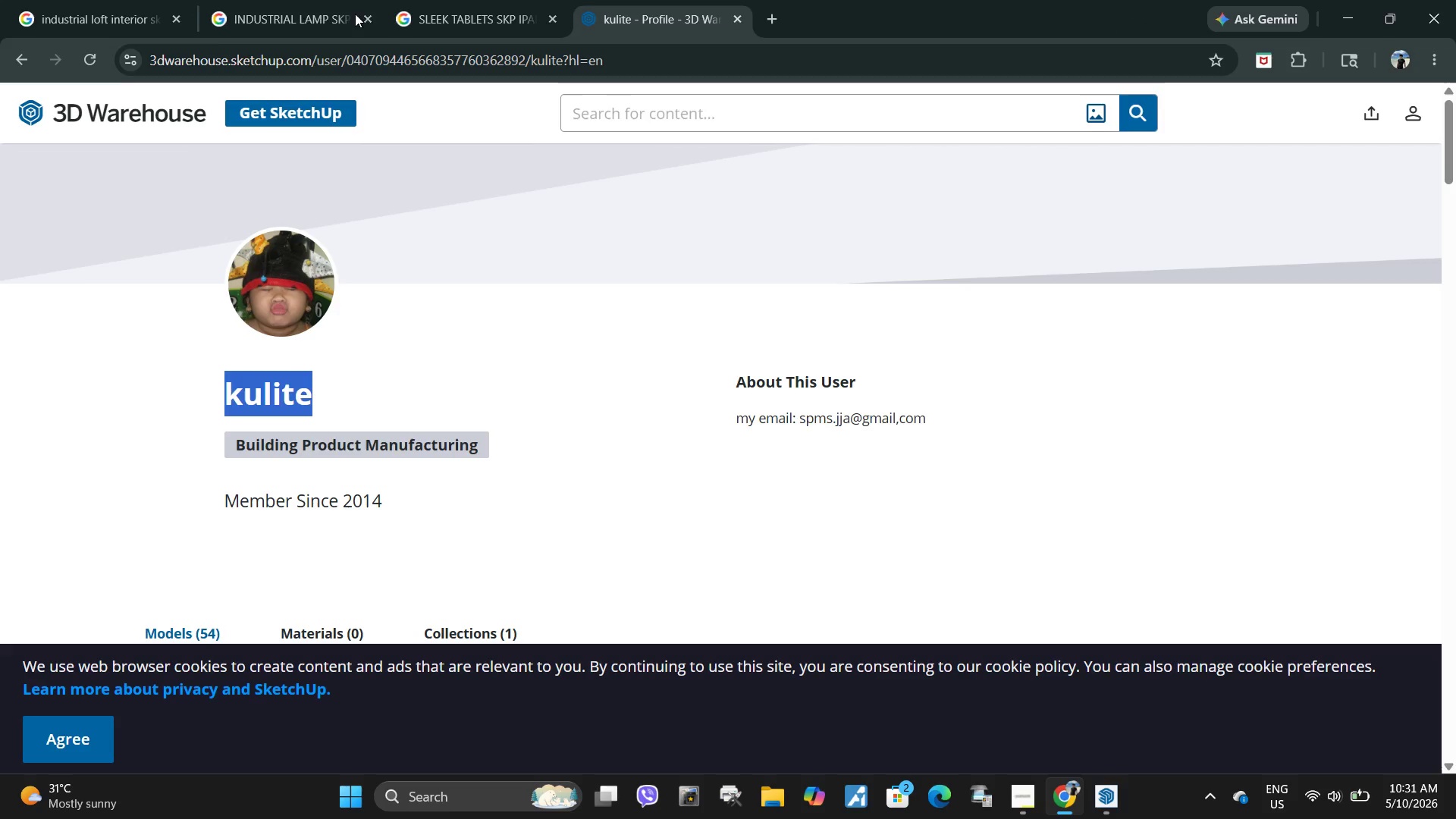 
left_click([355, 14])
 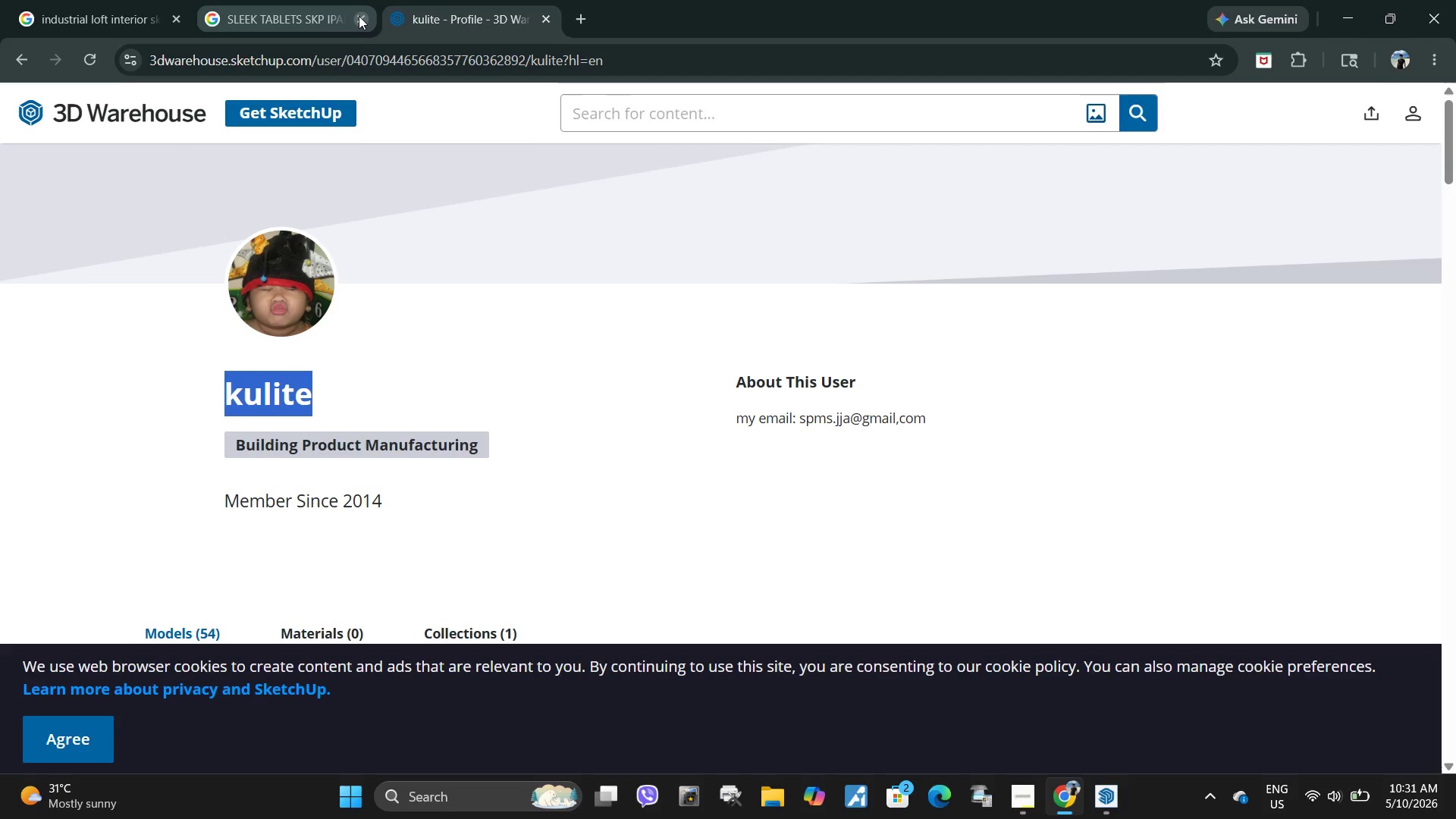 
left_click([359, 16])
 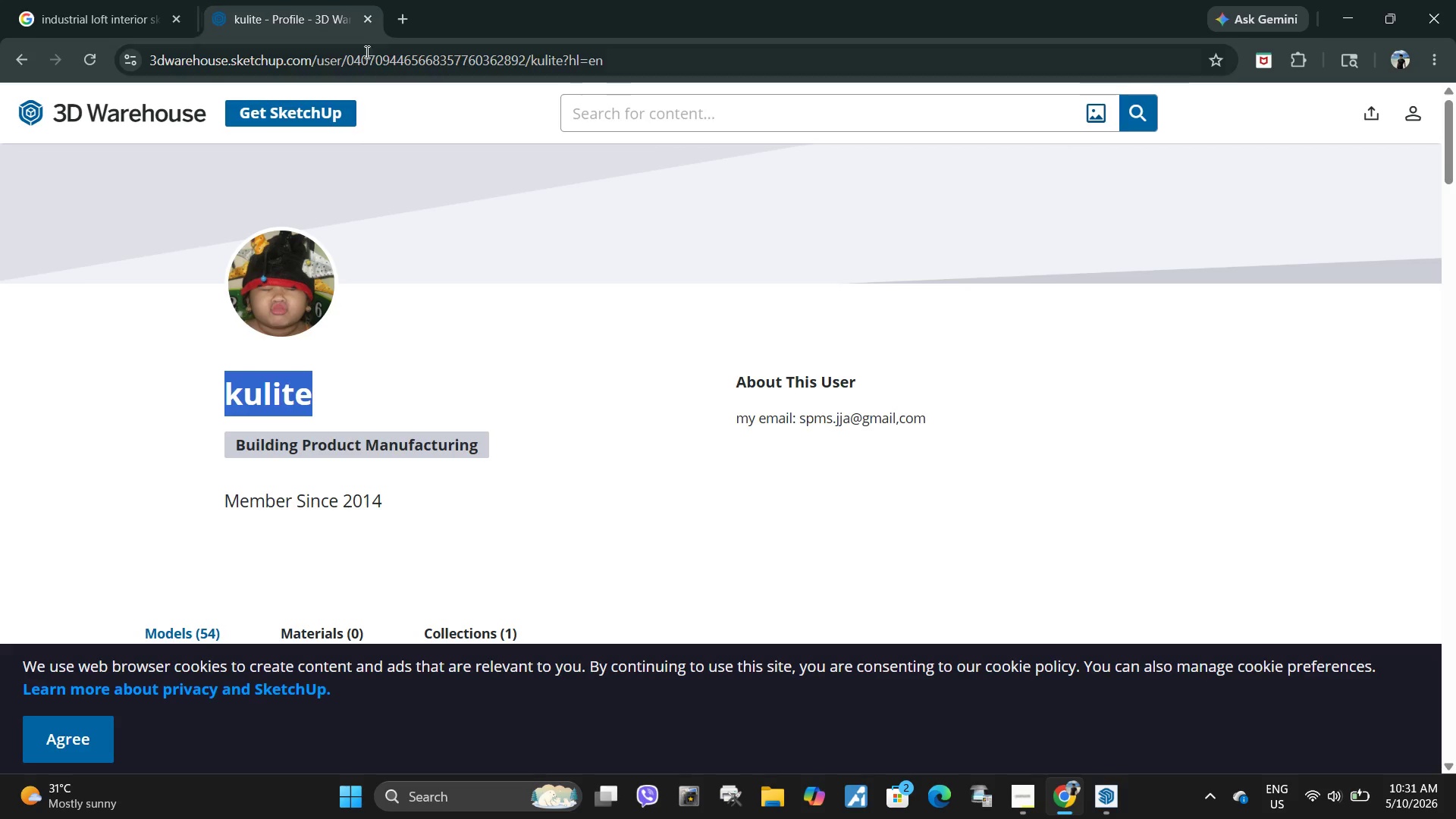 
double_click([366, 55])
 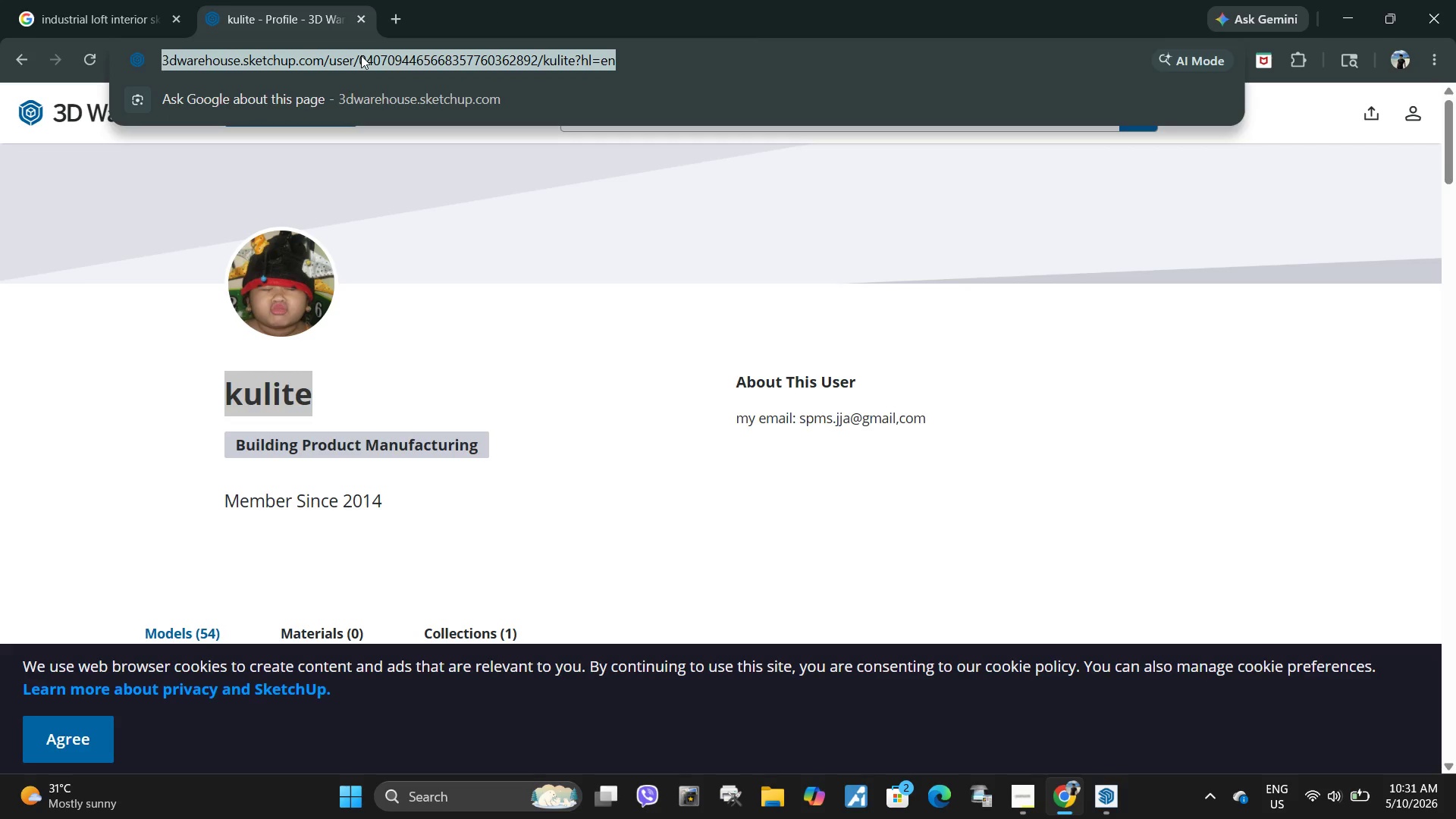 
type(LEATHER NOTEBOOK SKP)
 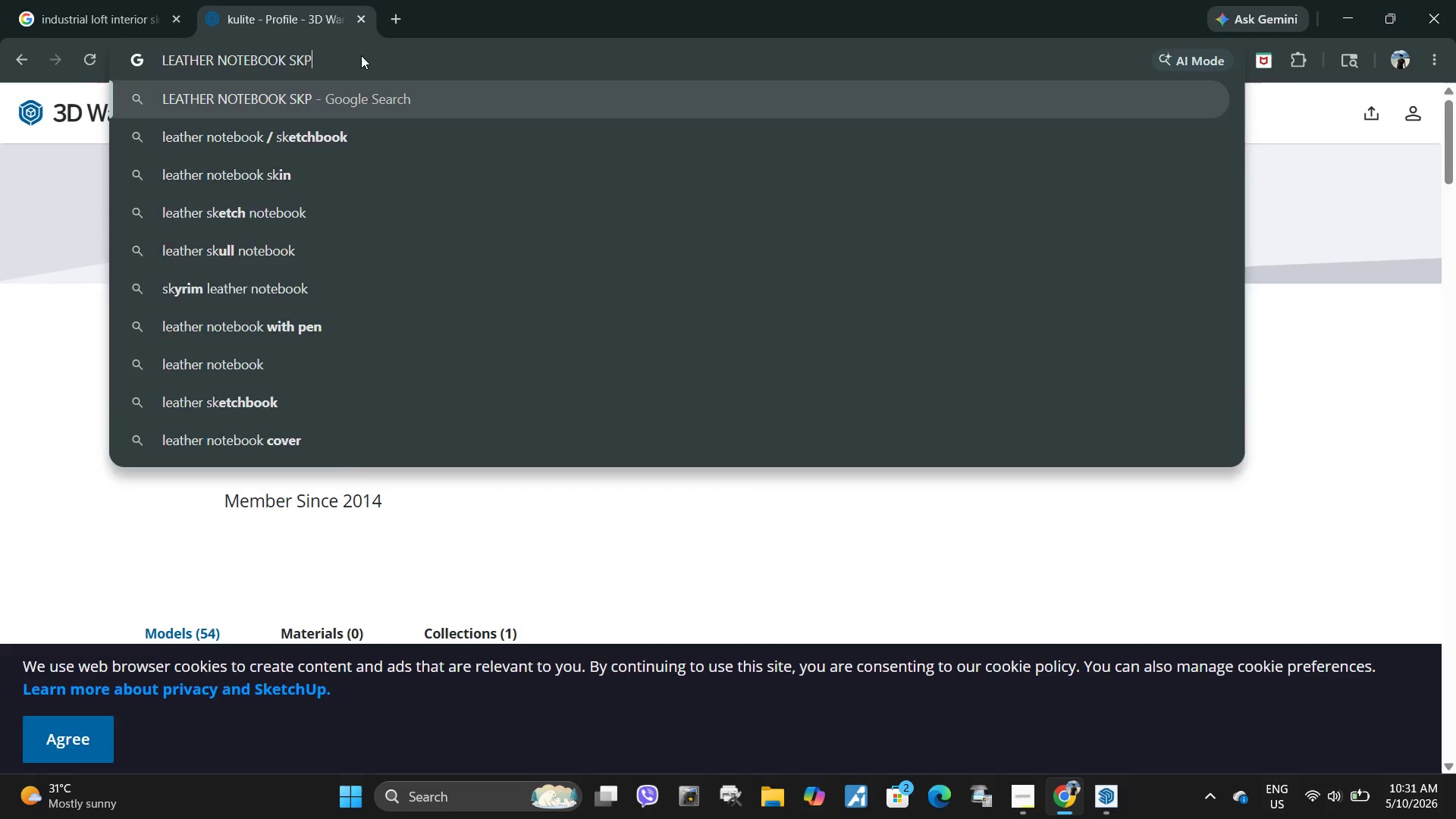 
key(Enter)
 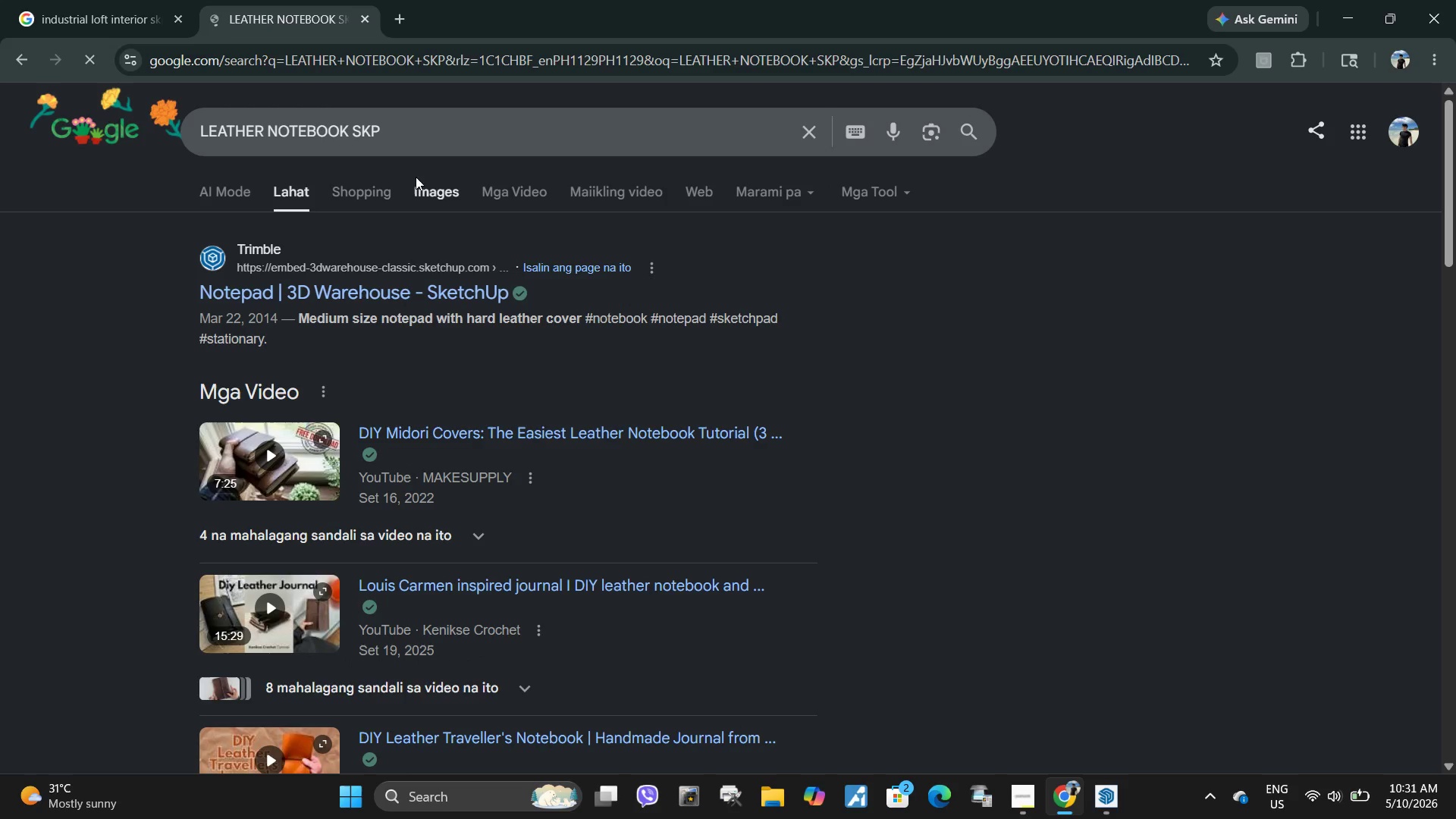 
left_click([431, 190])
 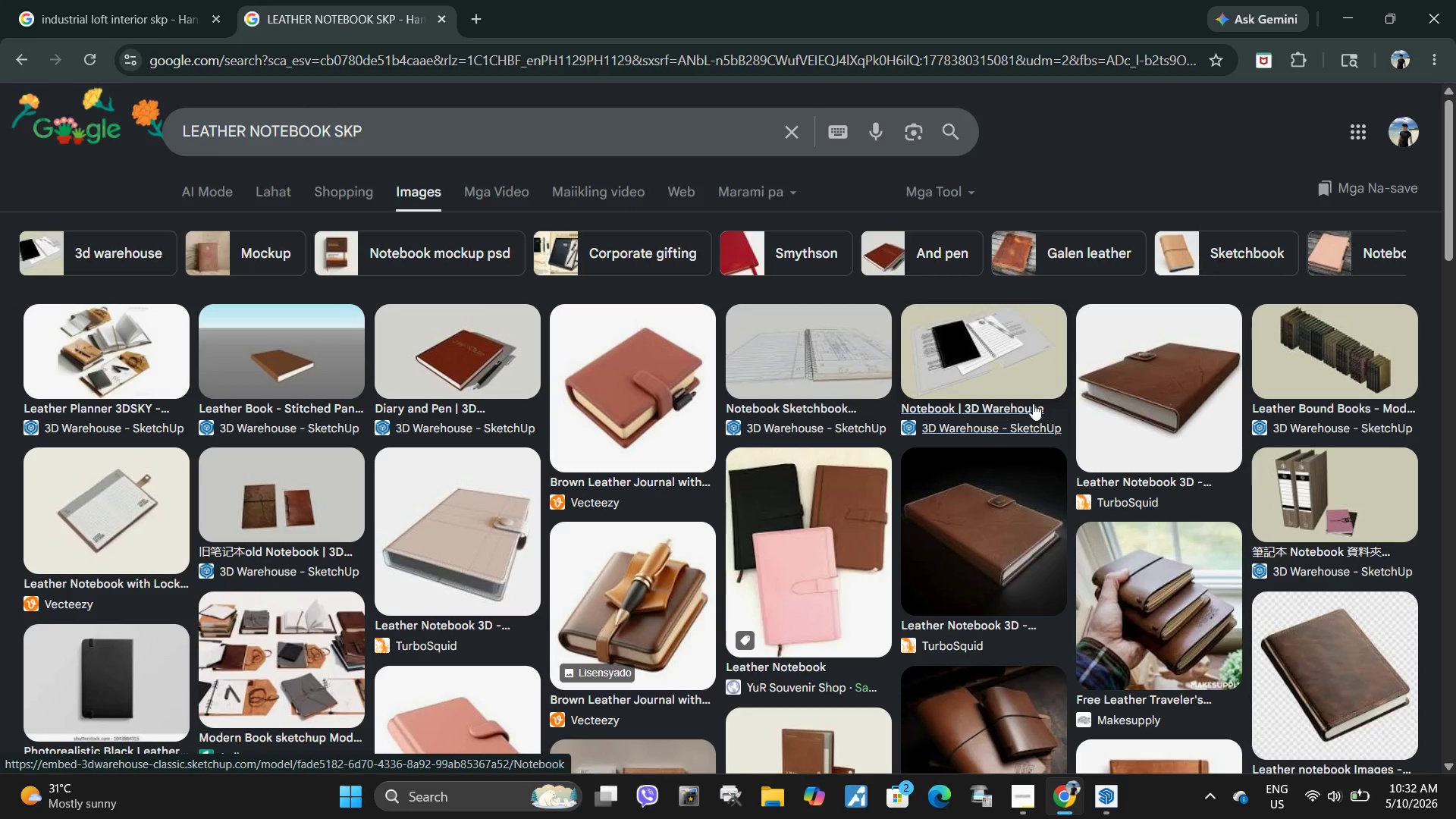 
wait(11.06)
 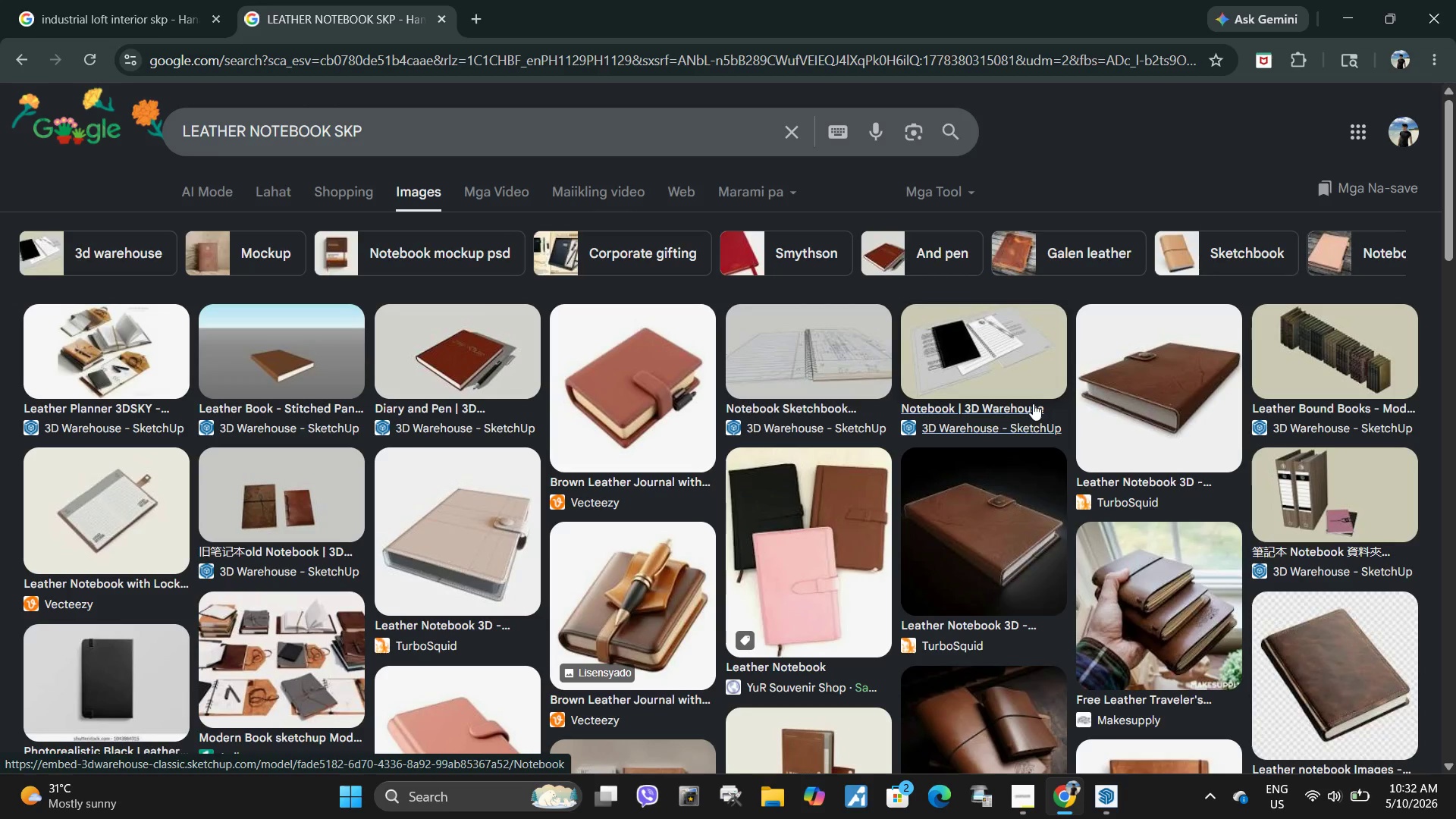 
left_click([265, 372])
 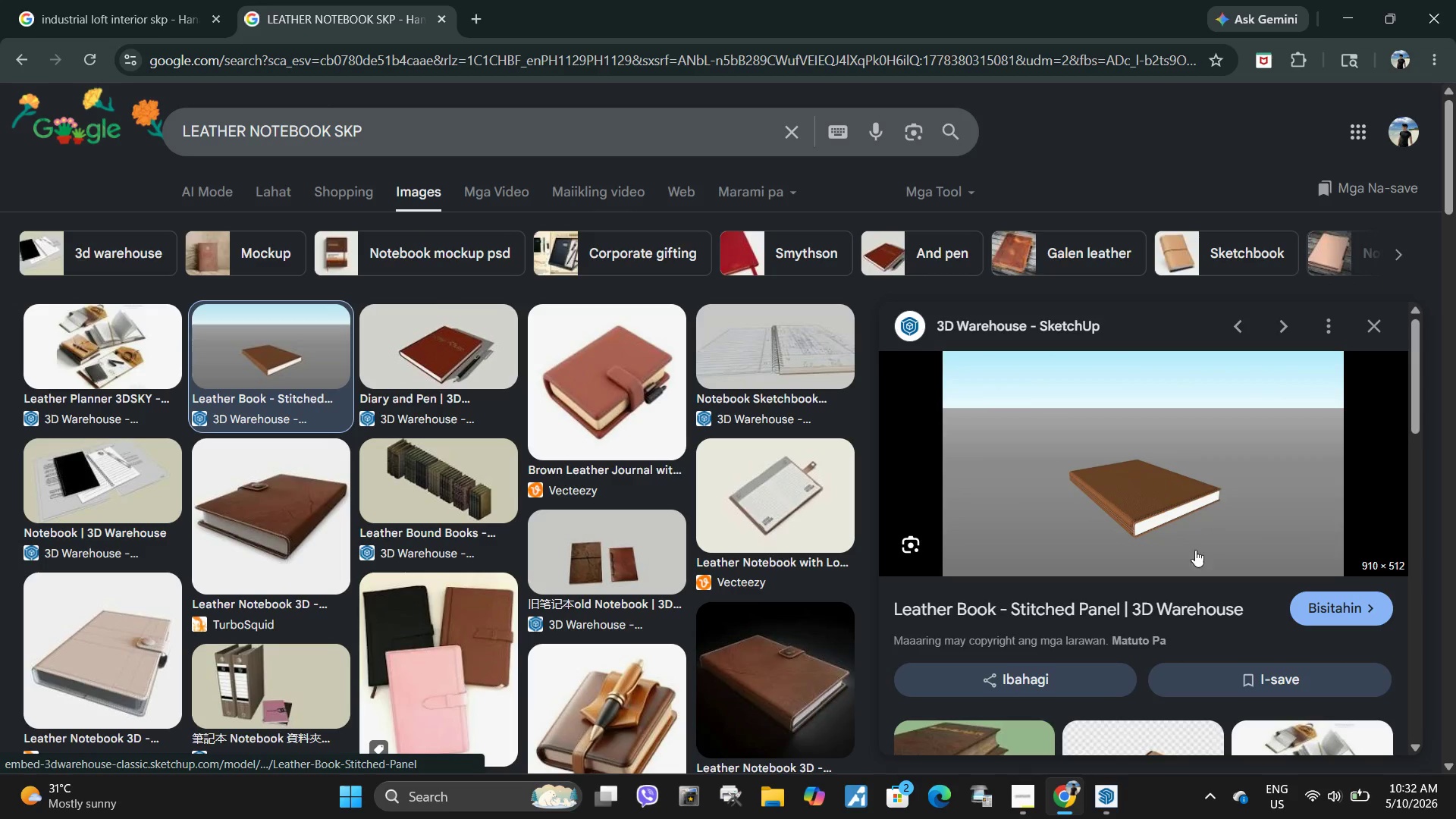 
scroll: coordinate [1124, 600], scroll_direction: down, amount: 3.0
 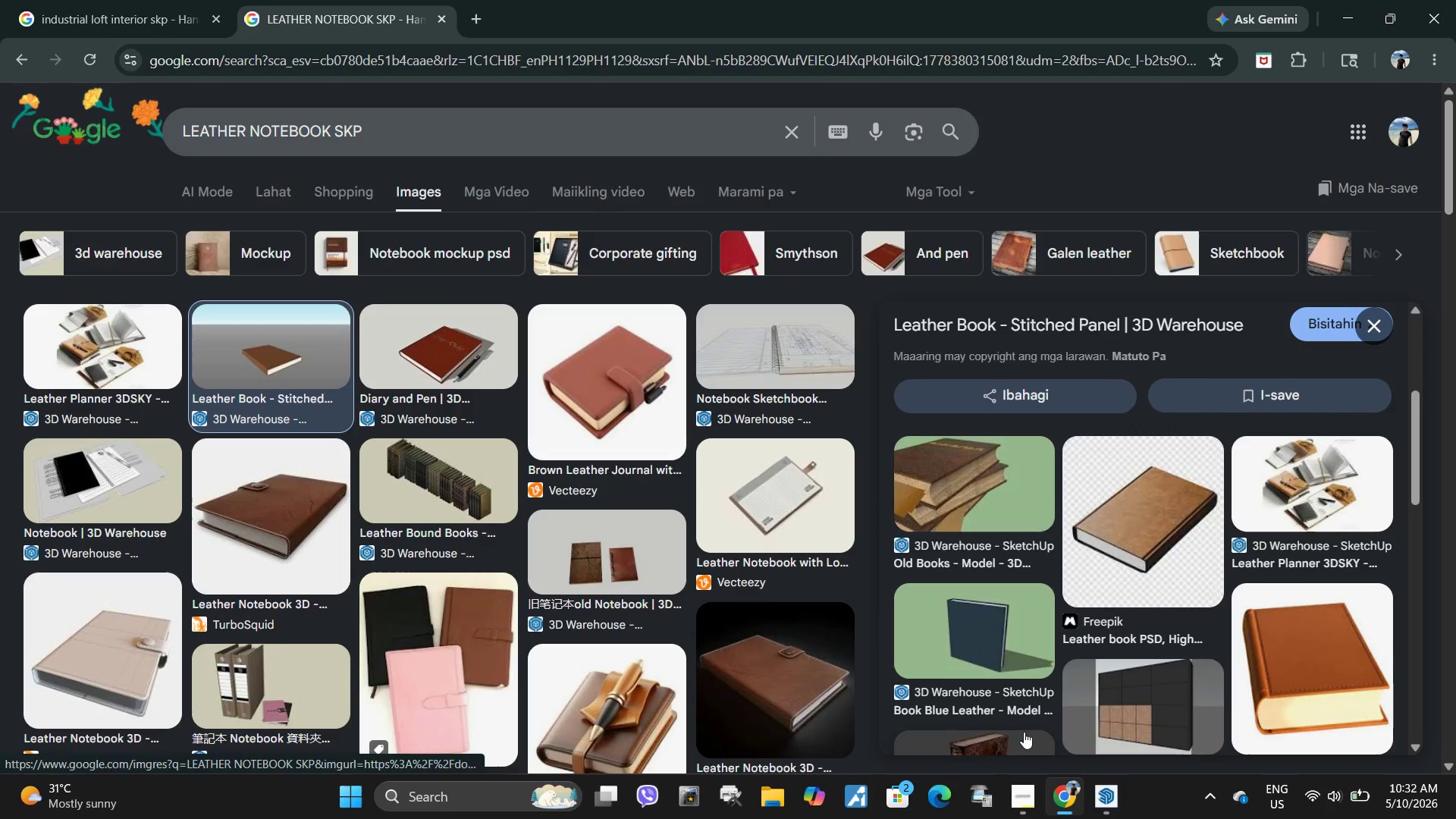 
scroll: coordinate [998, 710], scroll_direction: up, amount: 5.0
 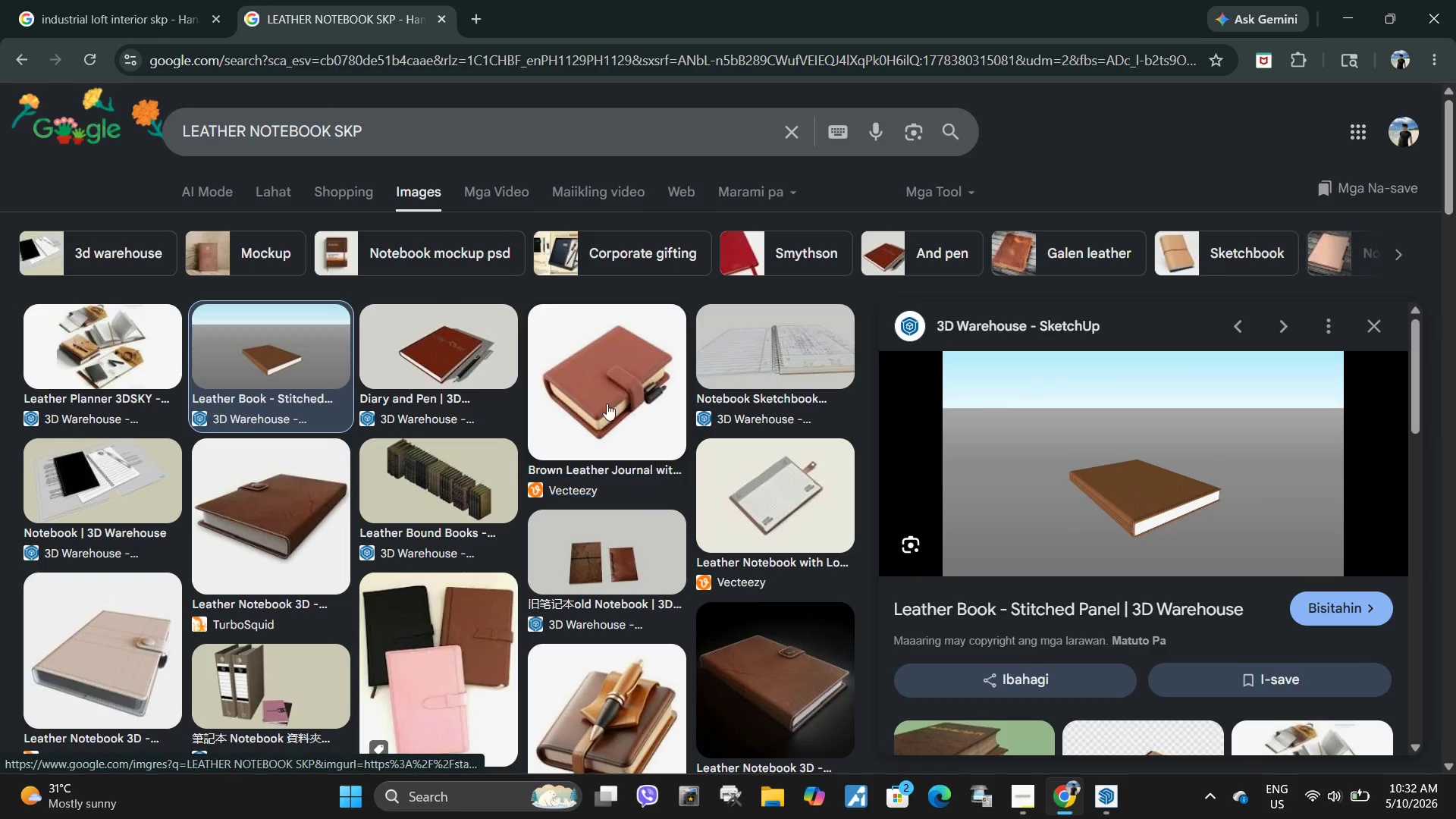 
left_click([440, 358])
 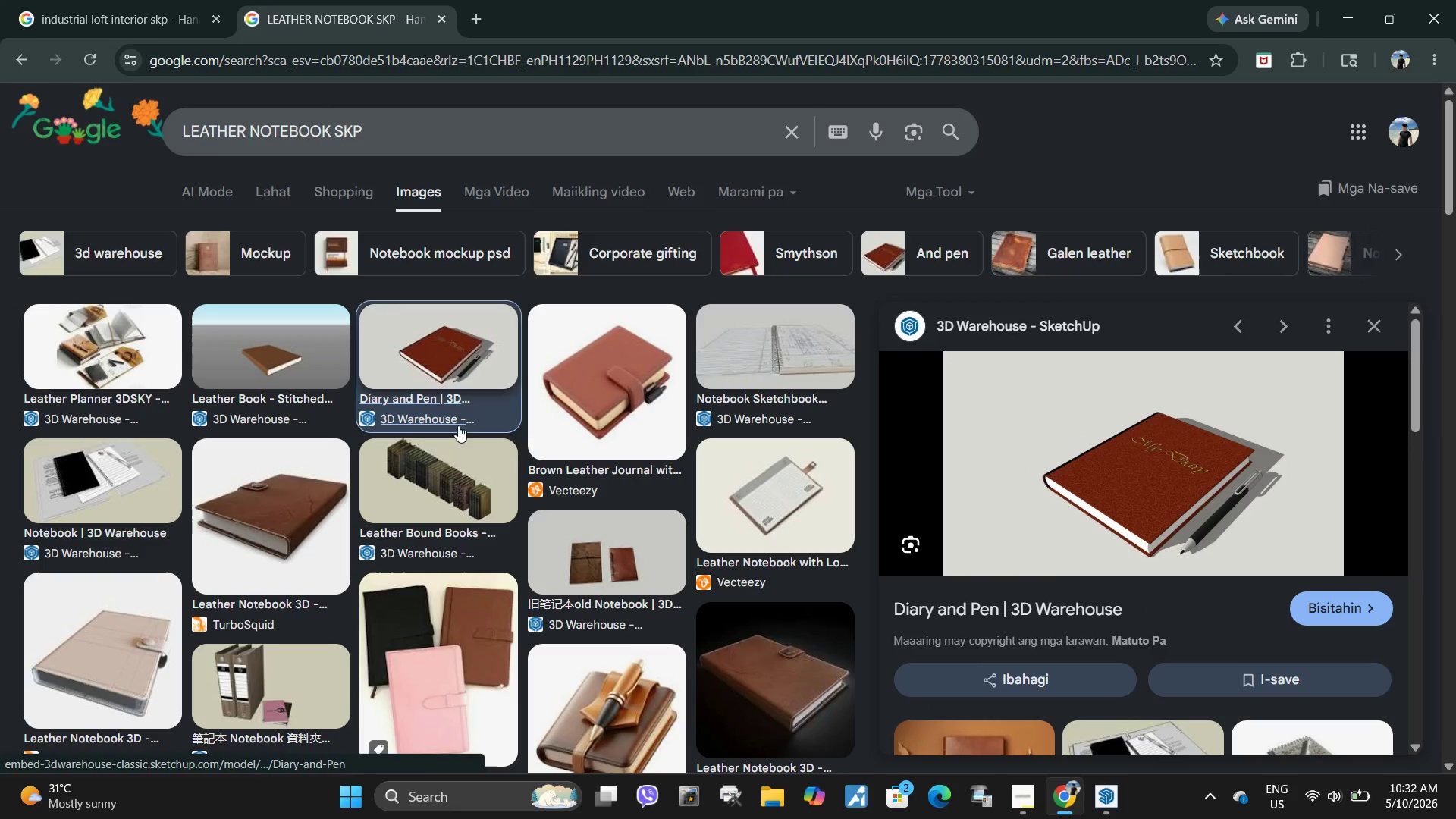 
scroll: coordinate [1205, 557], scroll_direction: down, amount: 3.0
 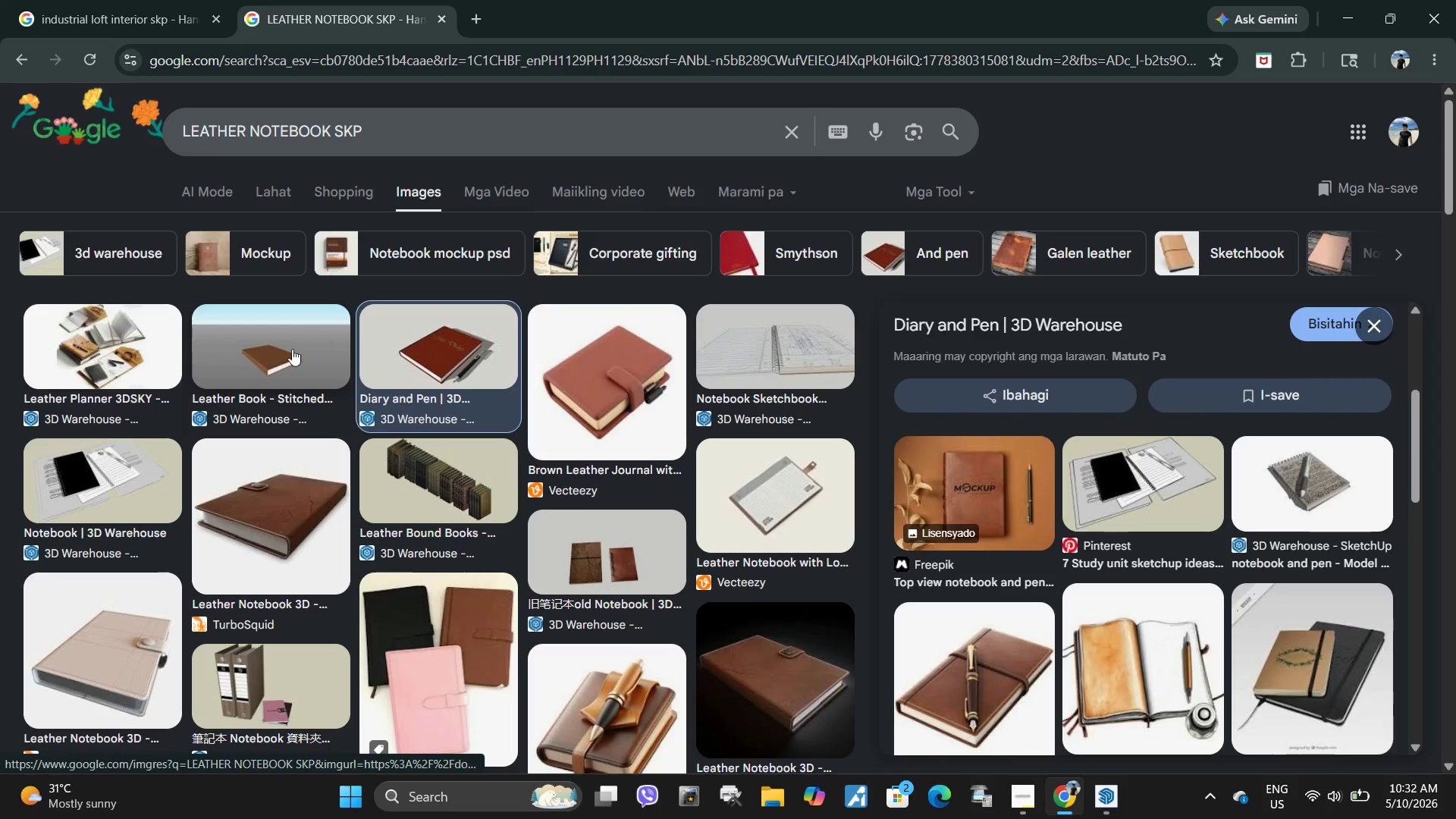 
left_click([92, 476])
 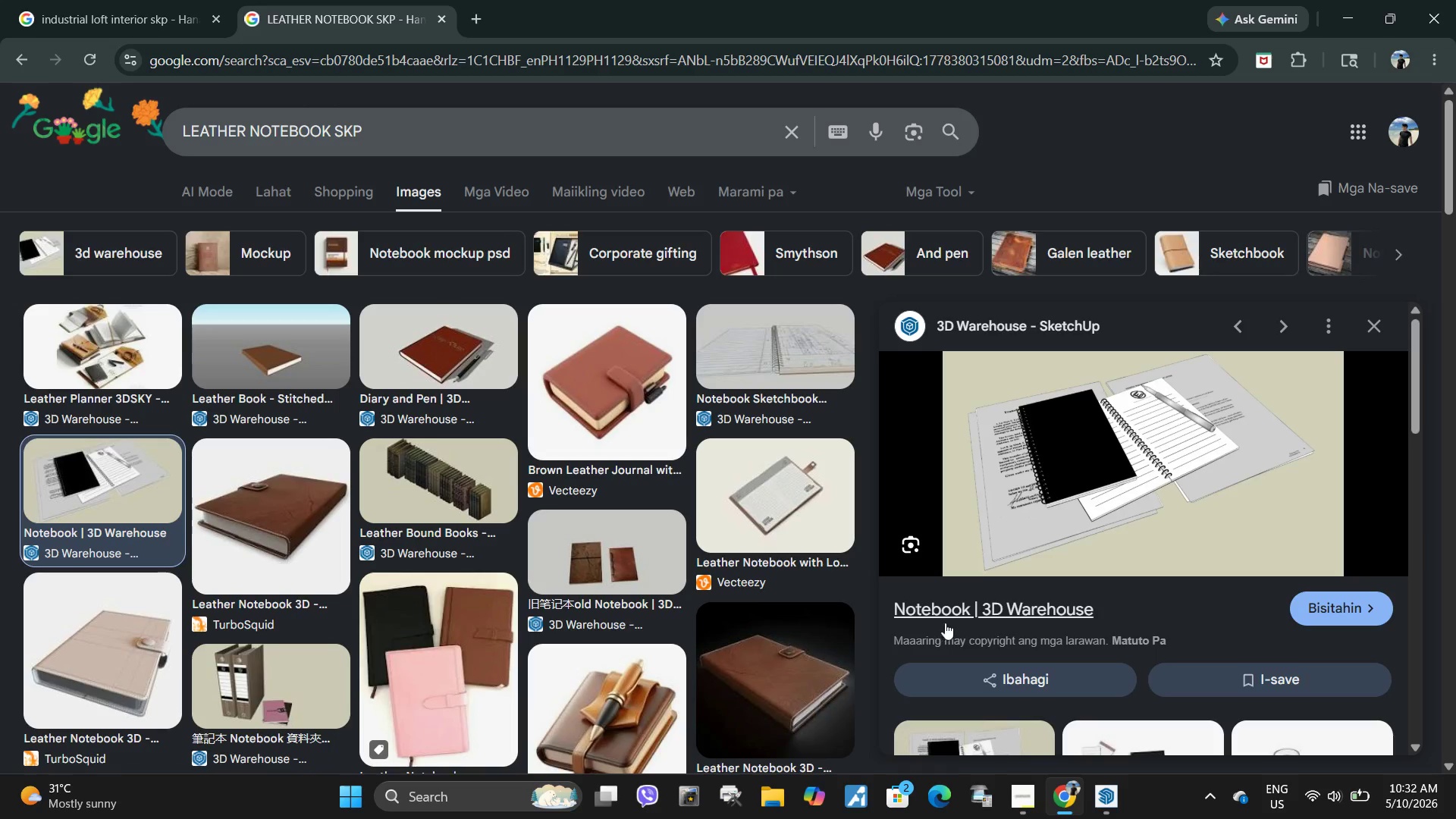 
right_click([991, 616])
 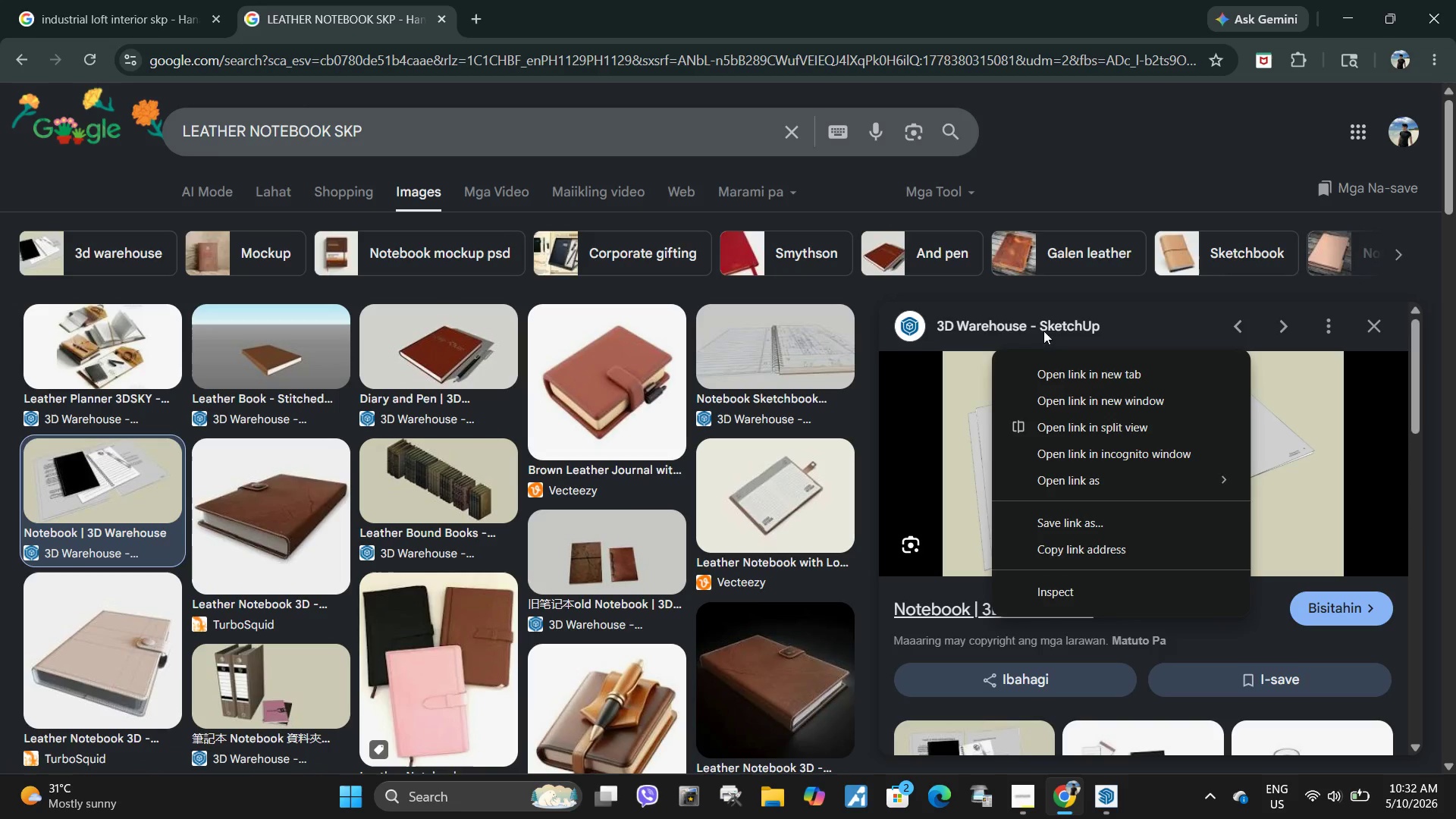 
left_click([1061, 372])
 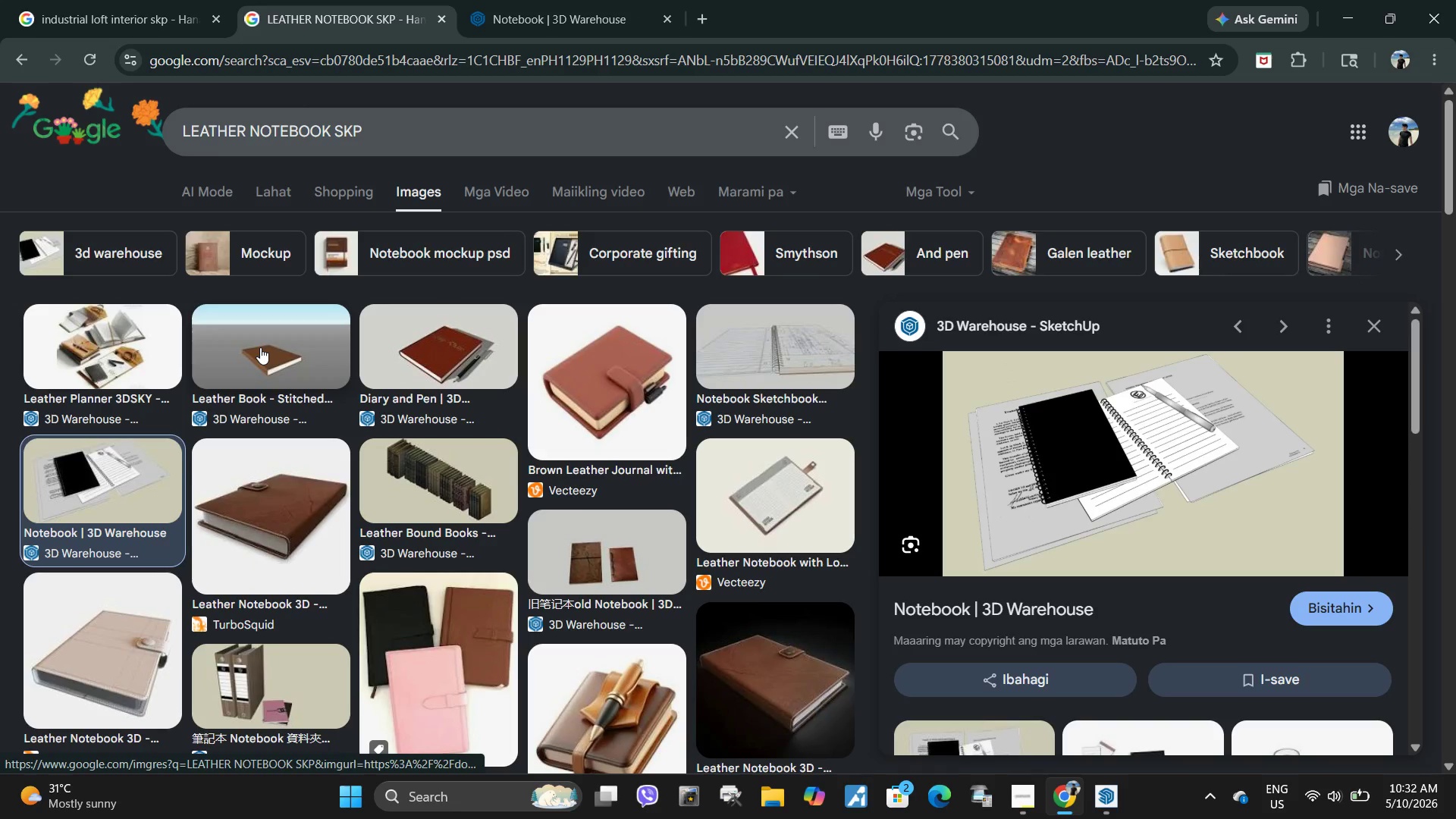 
left_click([136, 368])
 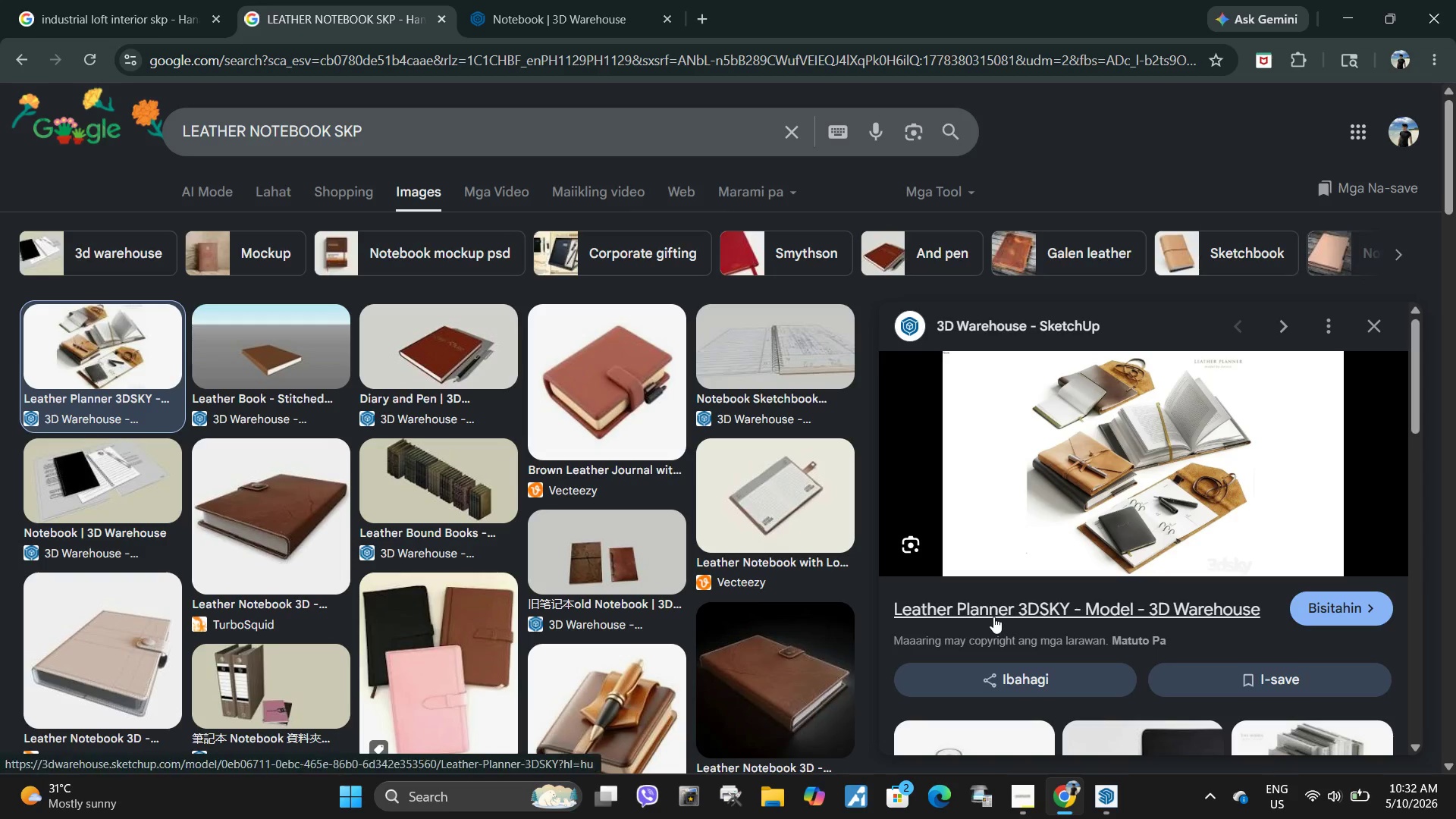 
wait(6.09)
 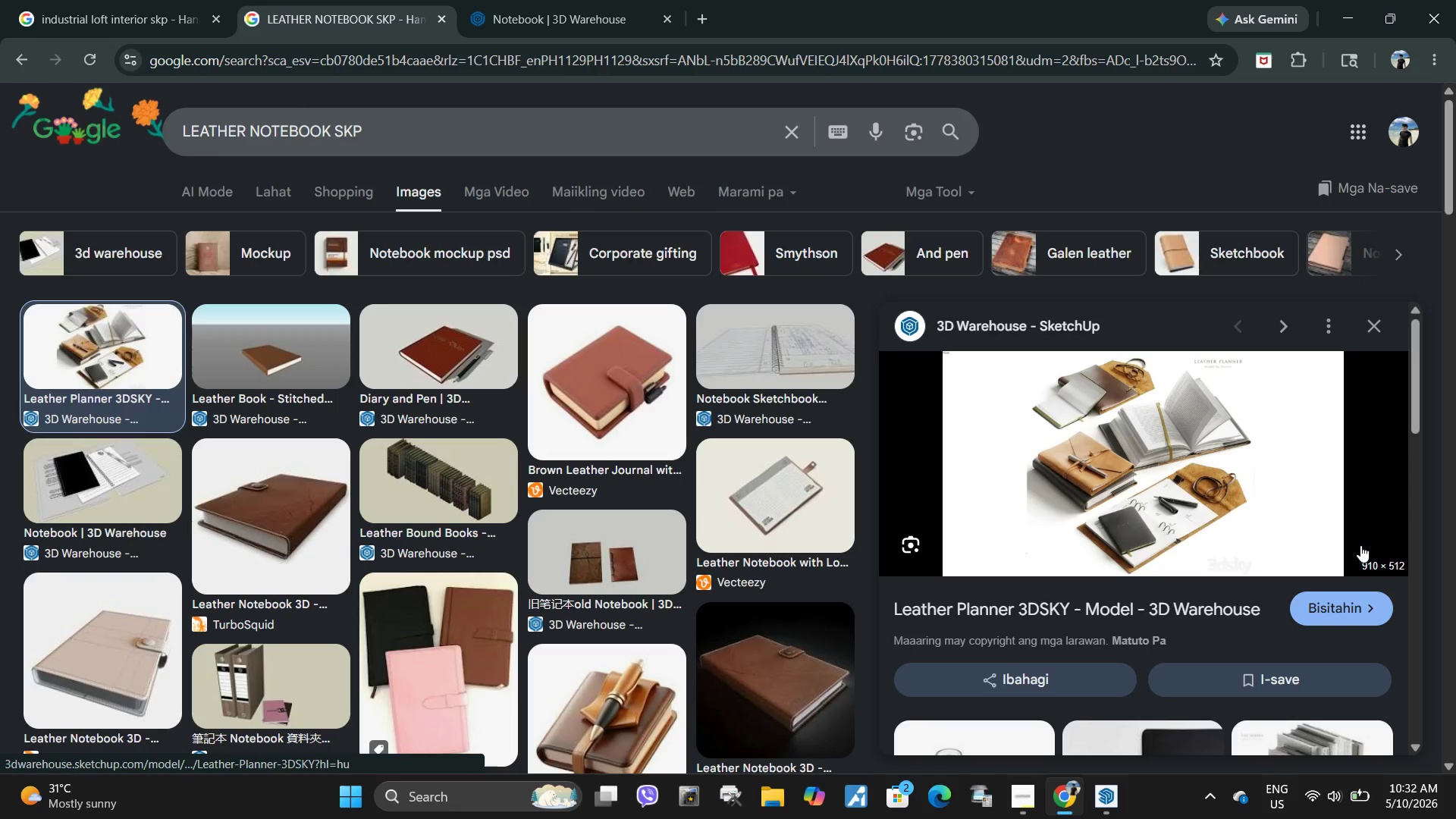 
left_click_drag(start_coordinate=[887, 612], to_coordinate=[1072, 592])
 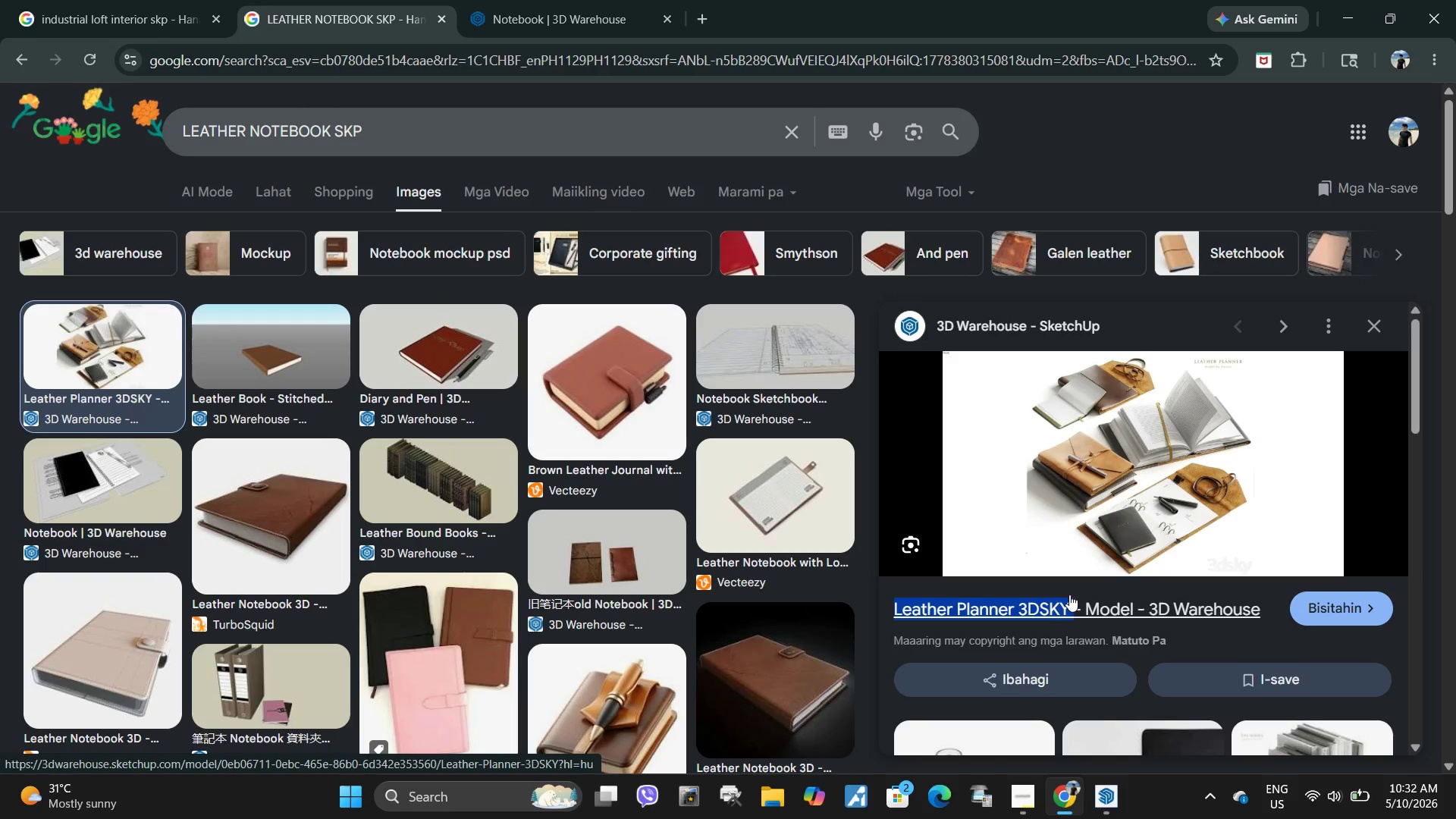 
key(Control+ControlLeft)
 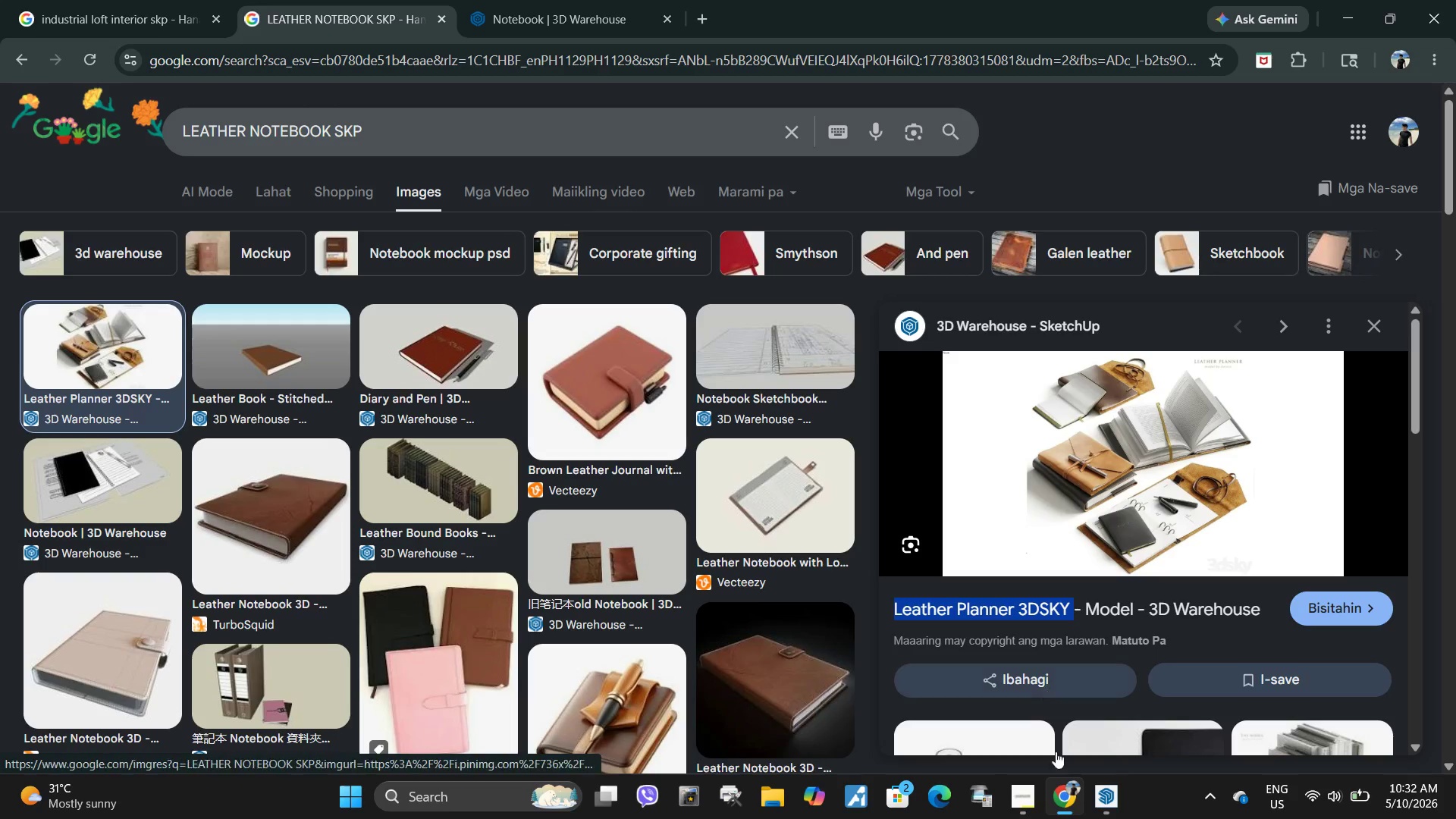 
key(Control+C)
 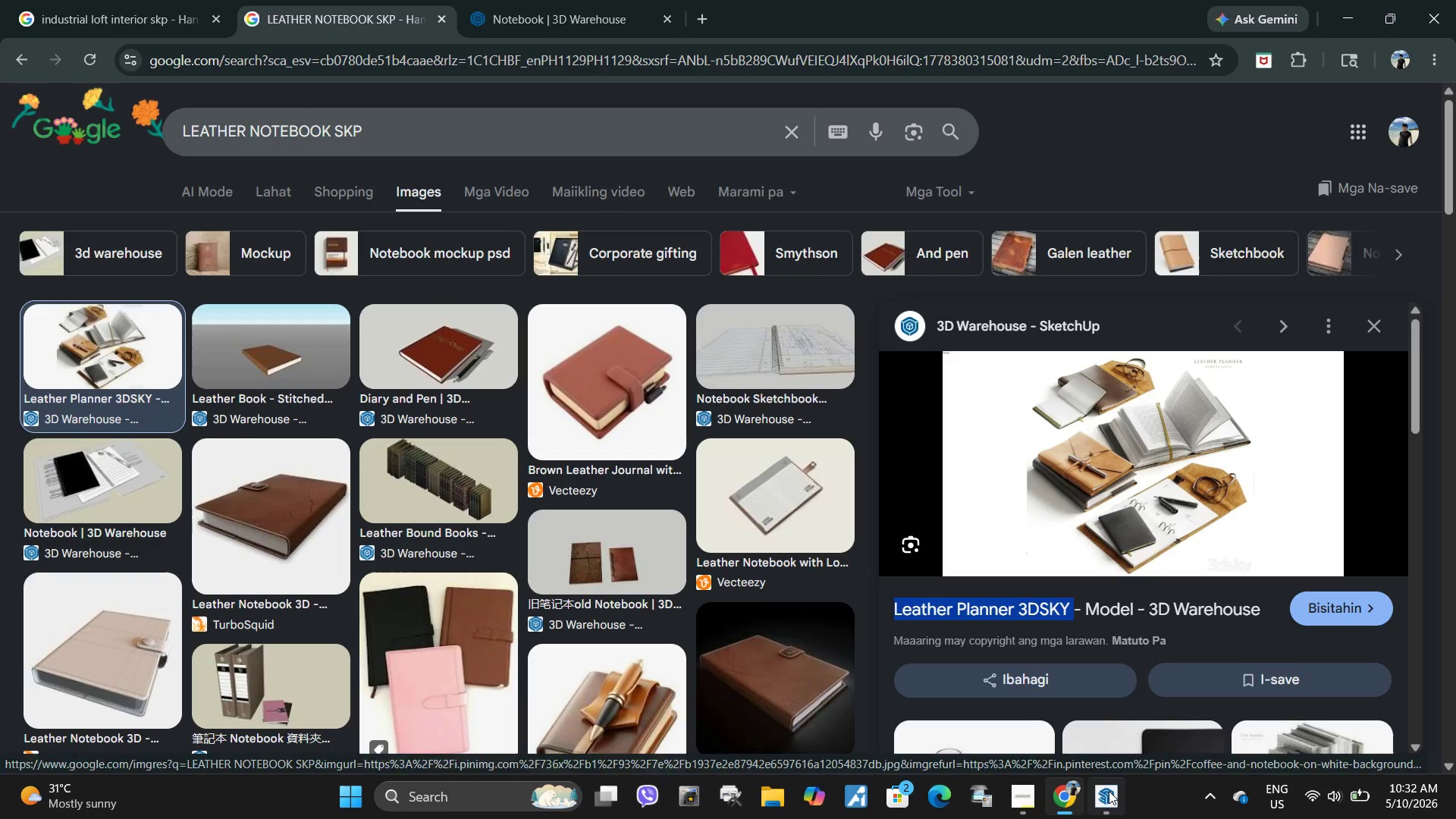 
left_click([1109, 791])
 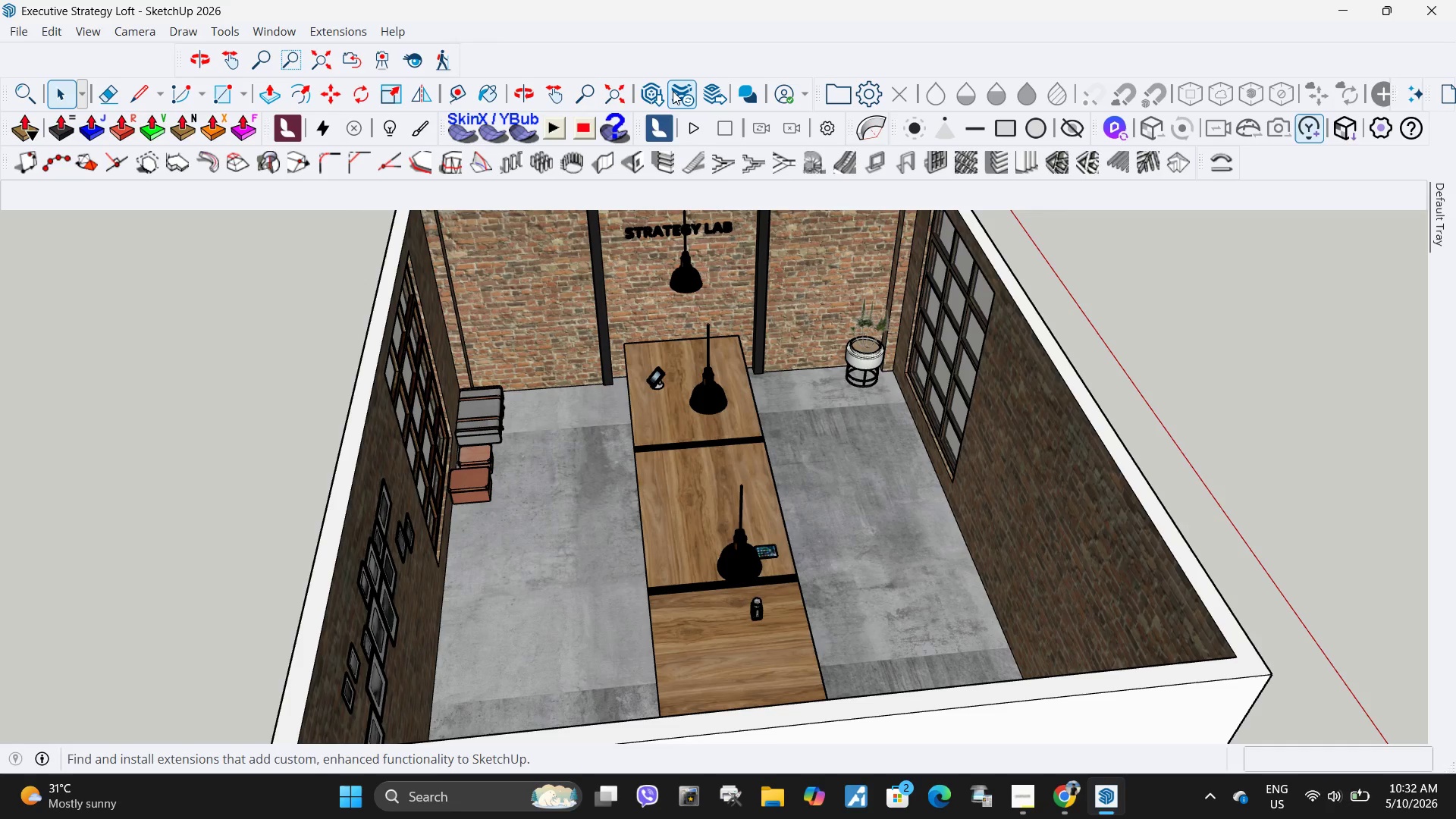 
left_click([652, 98])
 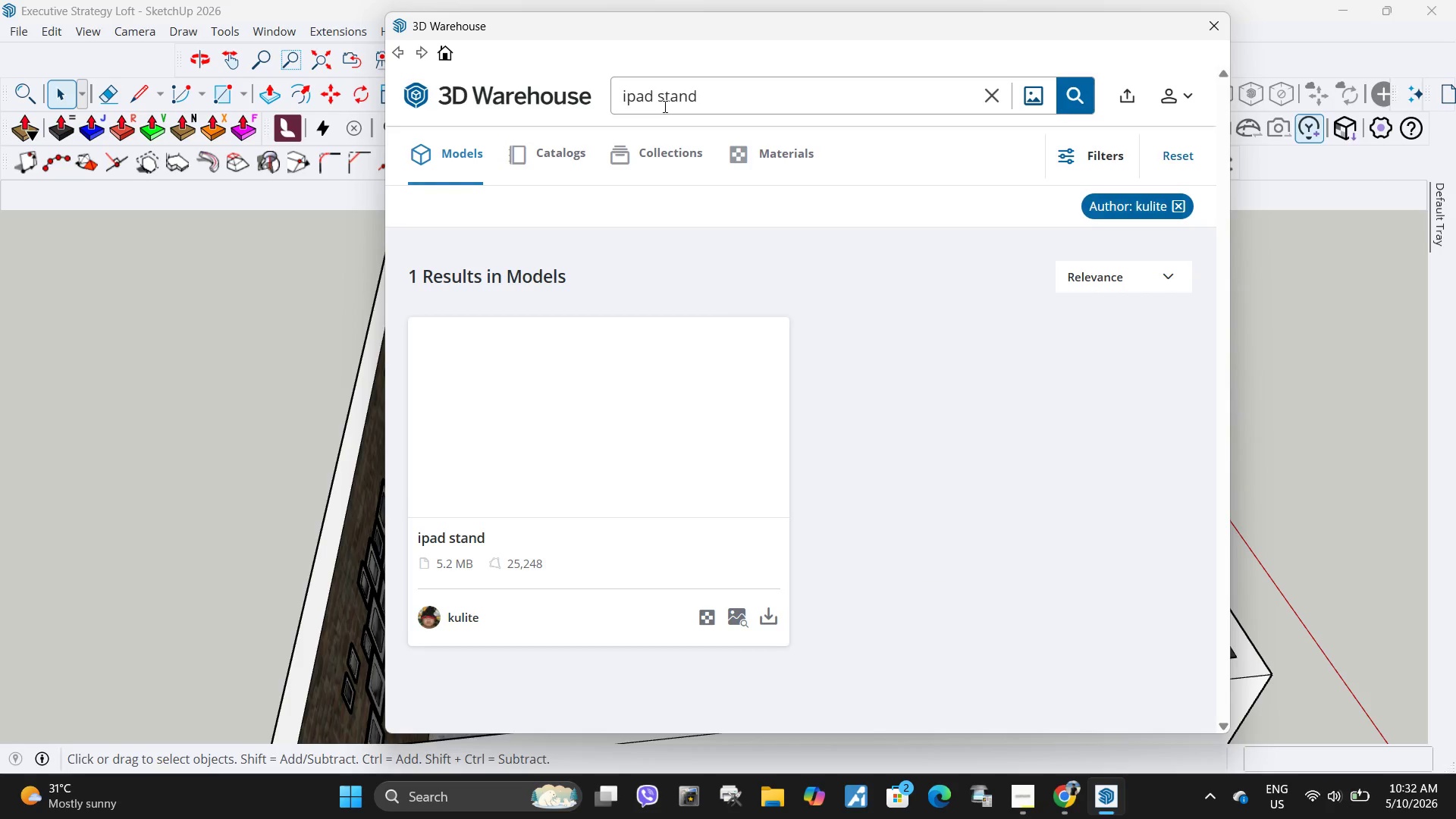 
left_click_drag(start_coordinate=[755, 105], to_coordinate=[512, 104])
 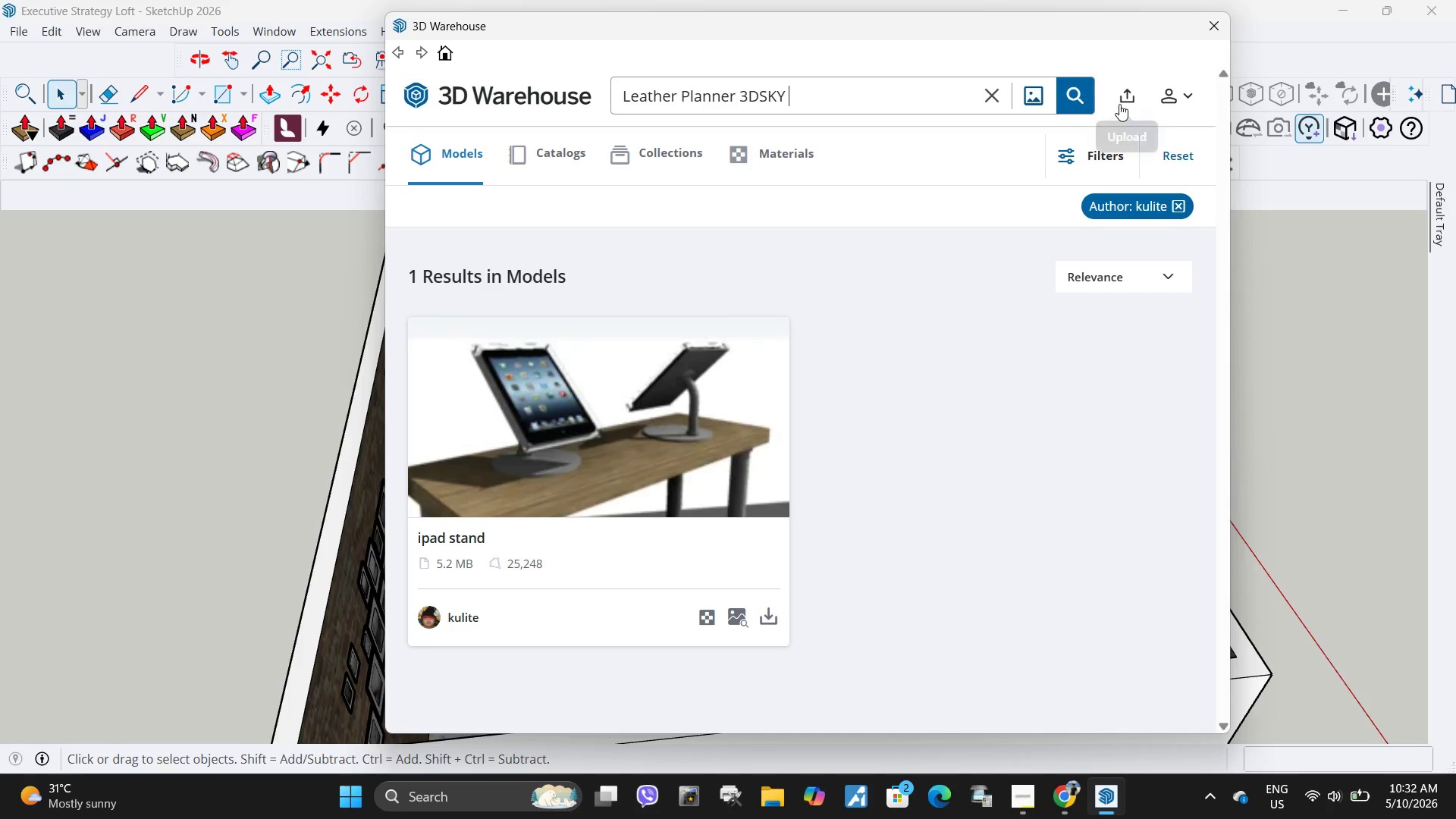 
key(Control+ControlLeft)
 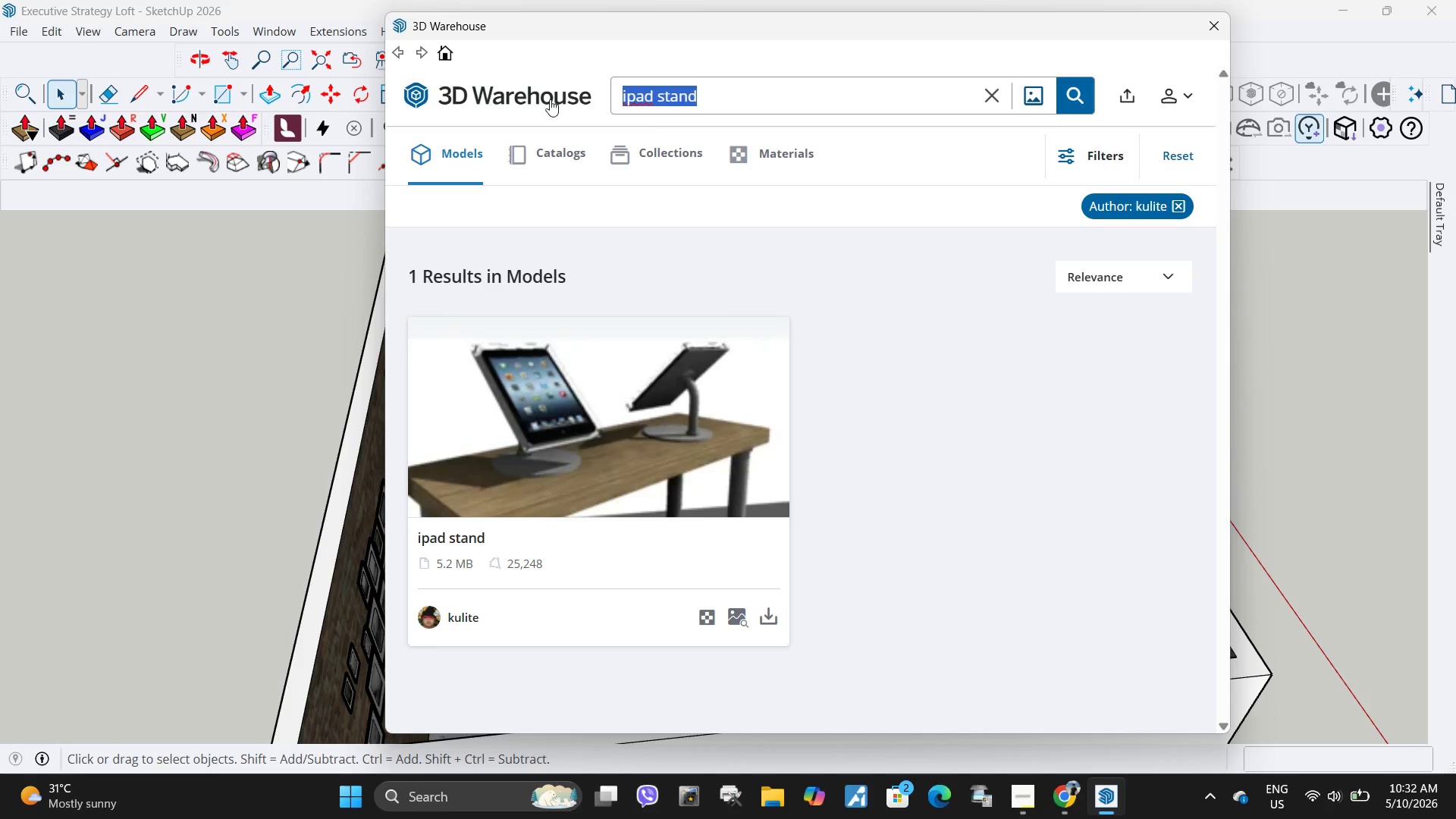 
key(Control+V)
 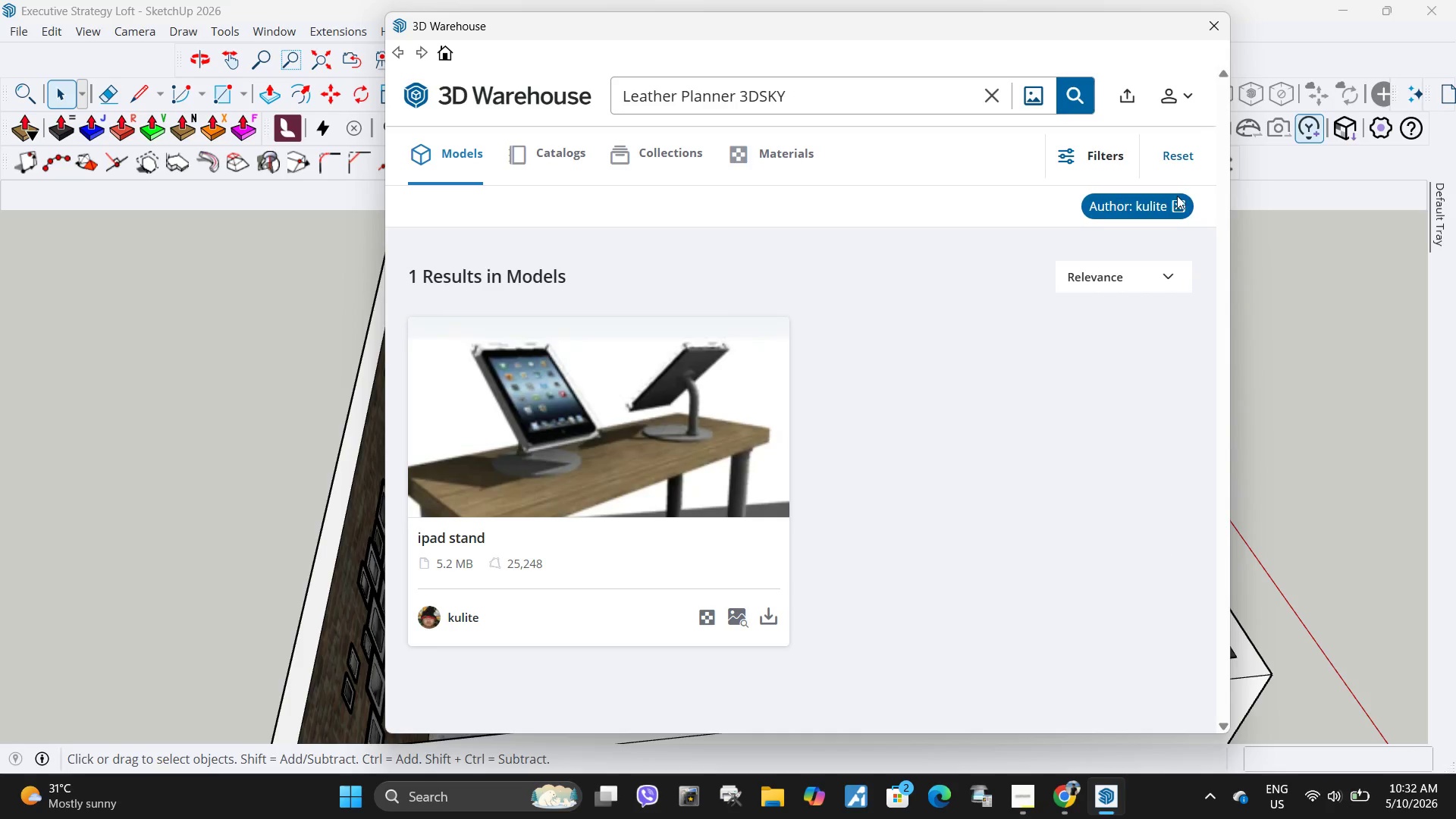 
left_click([1179, 204])
 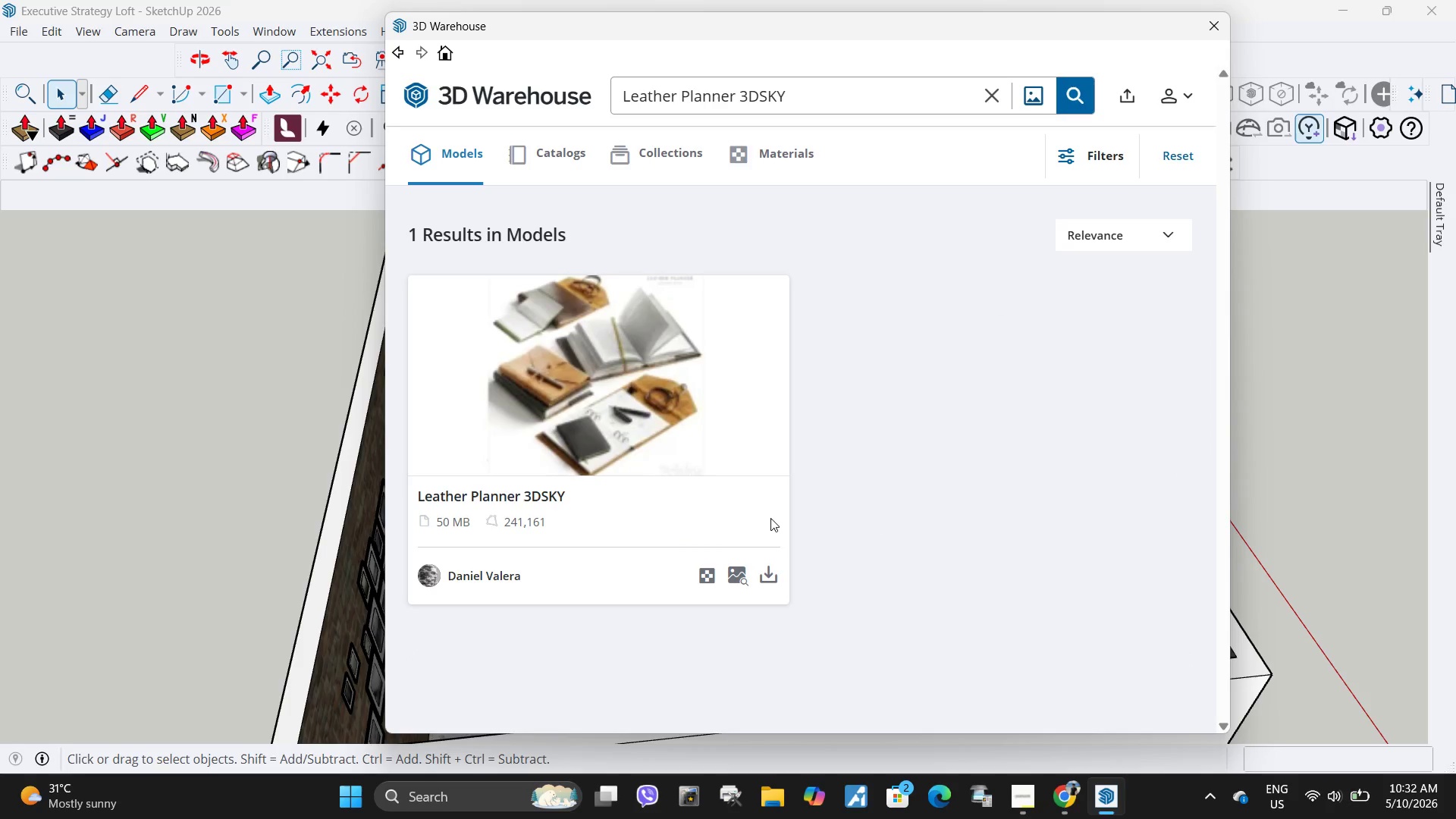 
left_click([764, 584])
 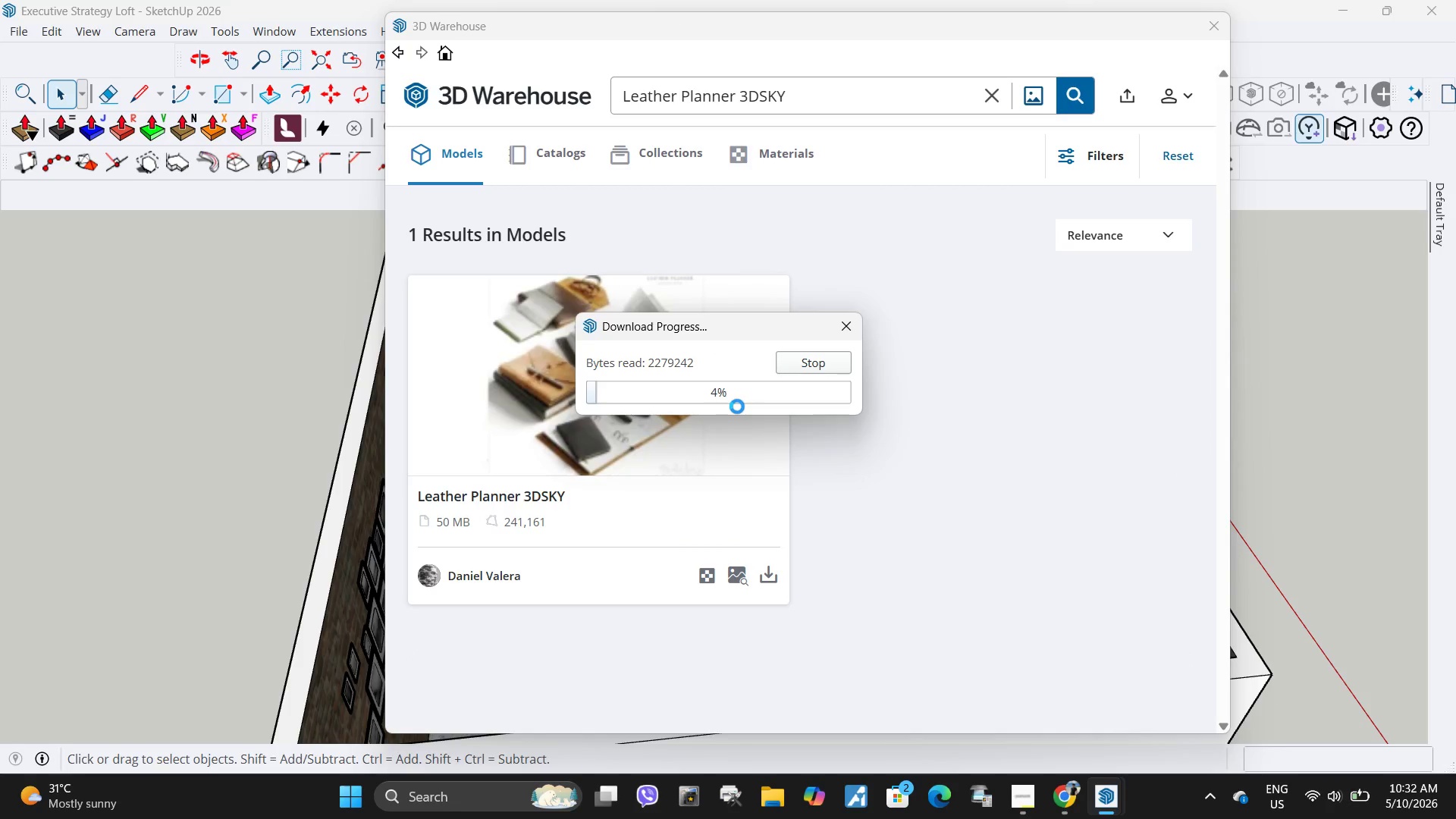 
wait(9.33)
 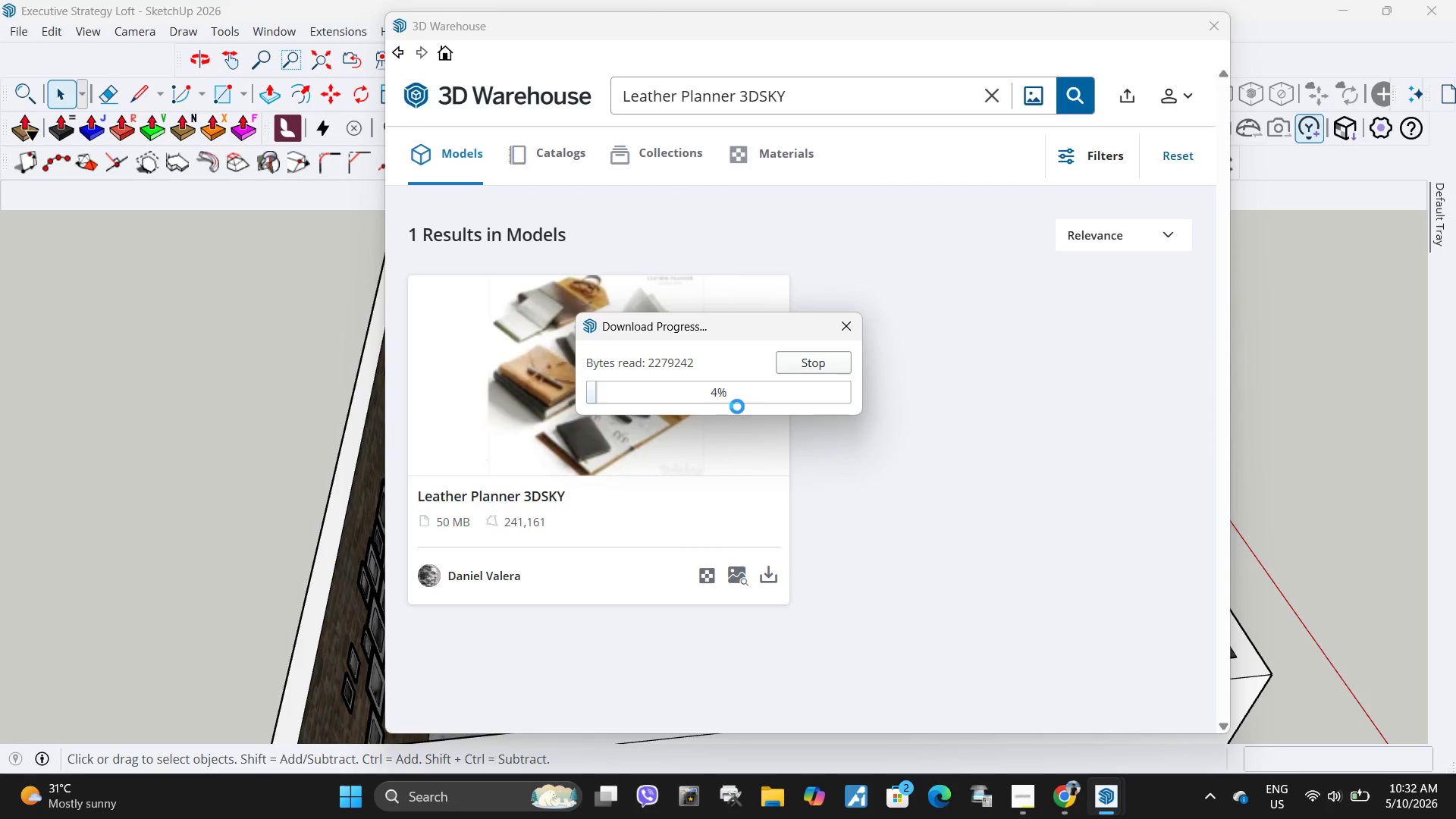 
scroll: coordinate [647, 510], scroll_direction: down, amount: 49.0
 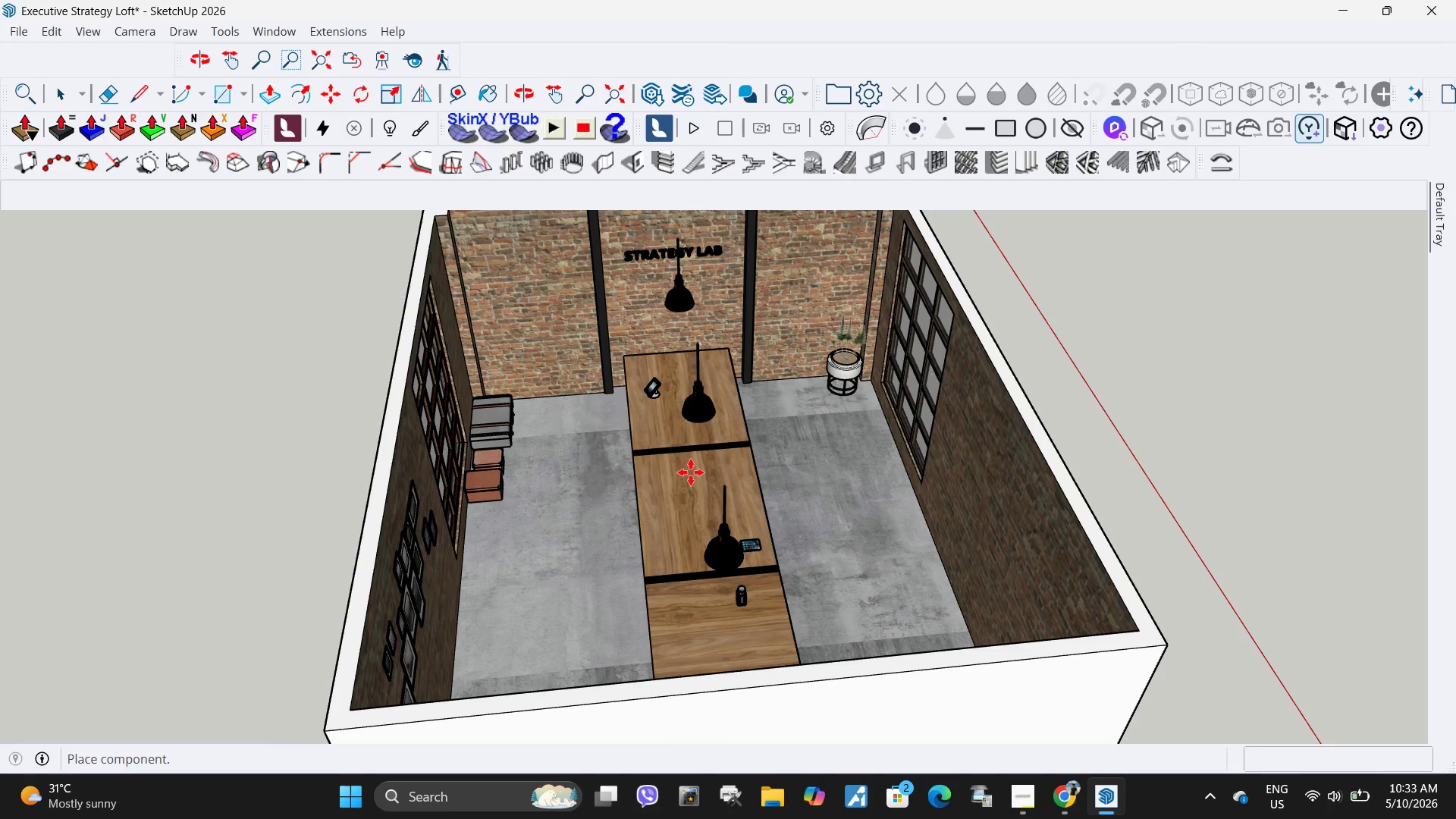 
scroll: coordinate [676, 494], scroll_direction: up, amount: 16.0
 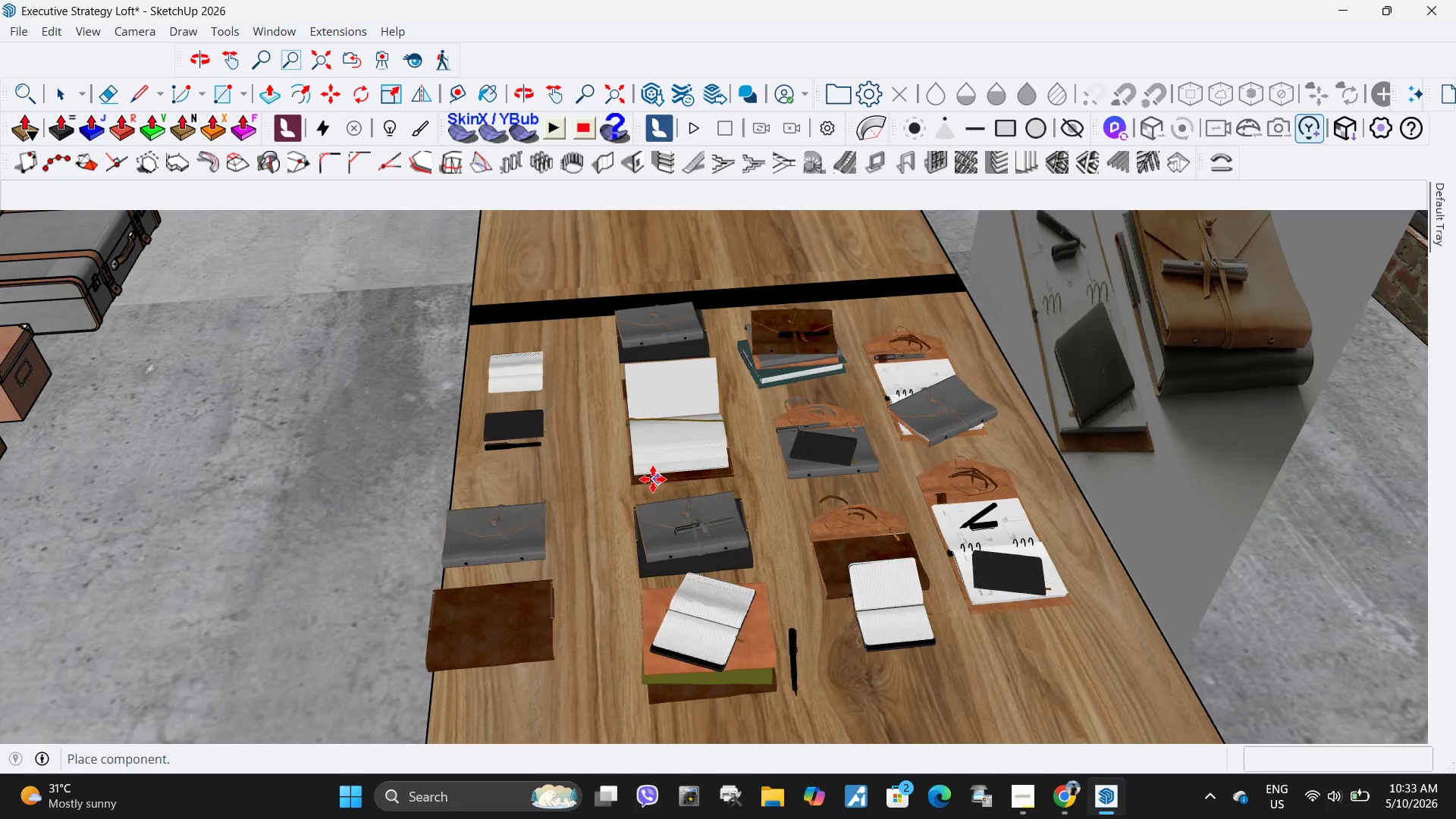 
scroll: coordinate [647, 479], scroll_direction: down, amount: 4.0
 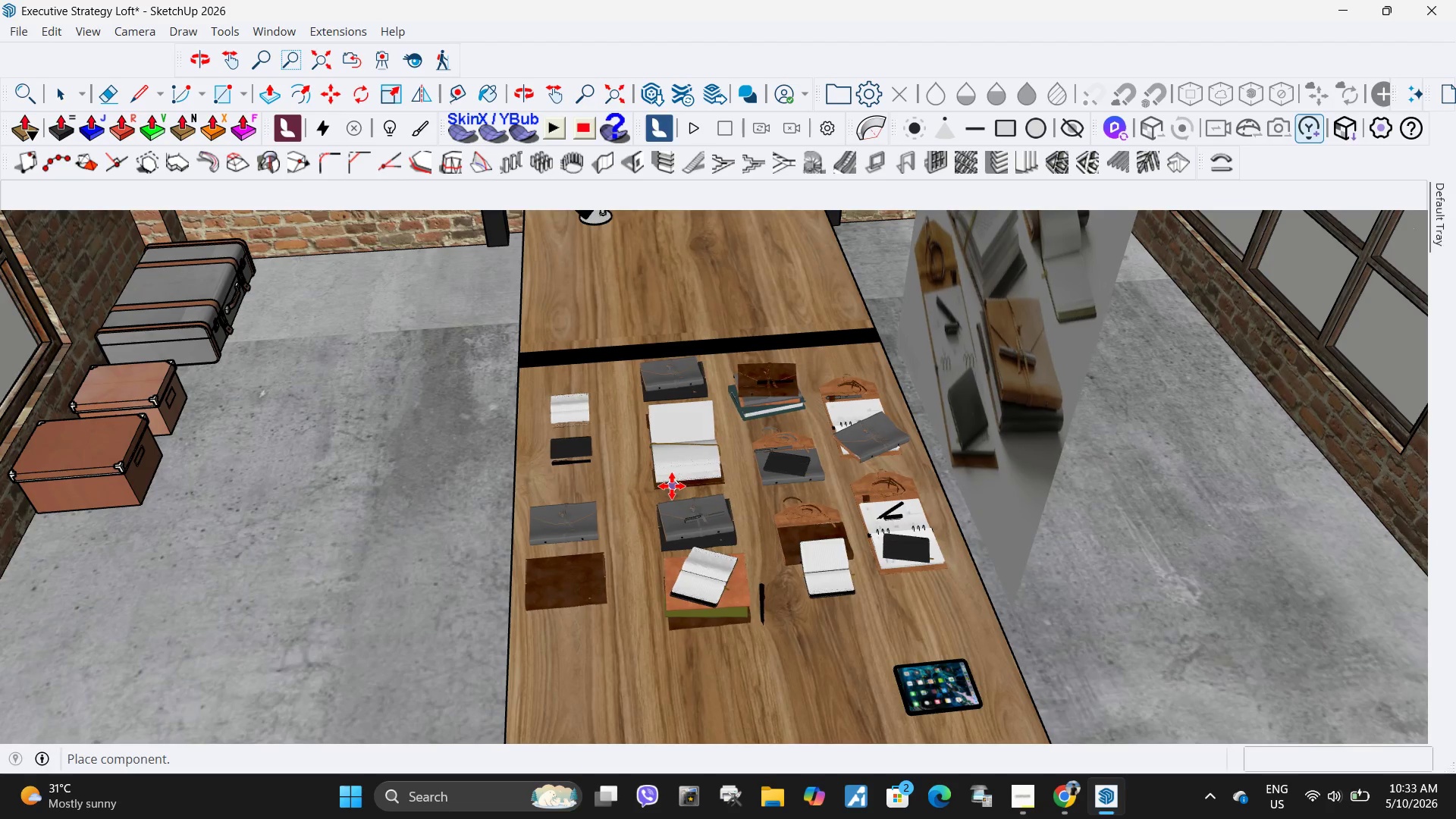 
key(Space)
 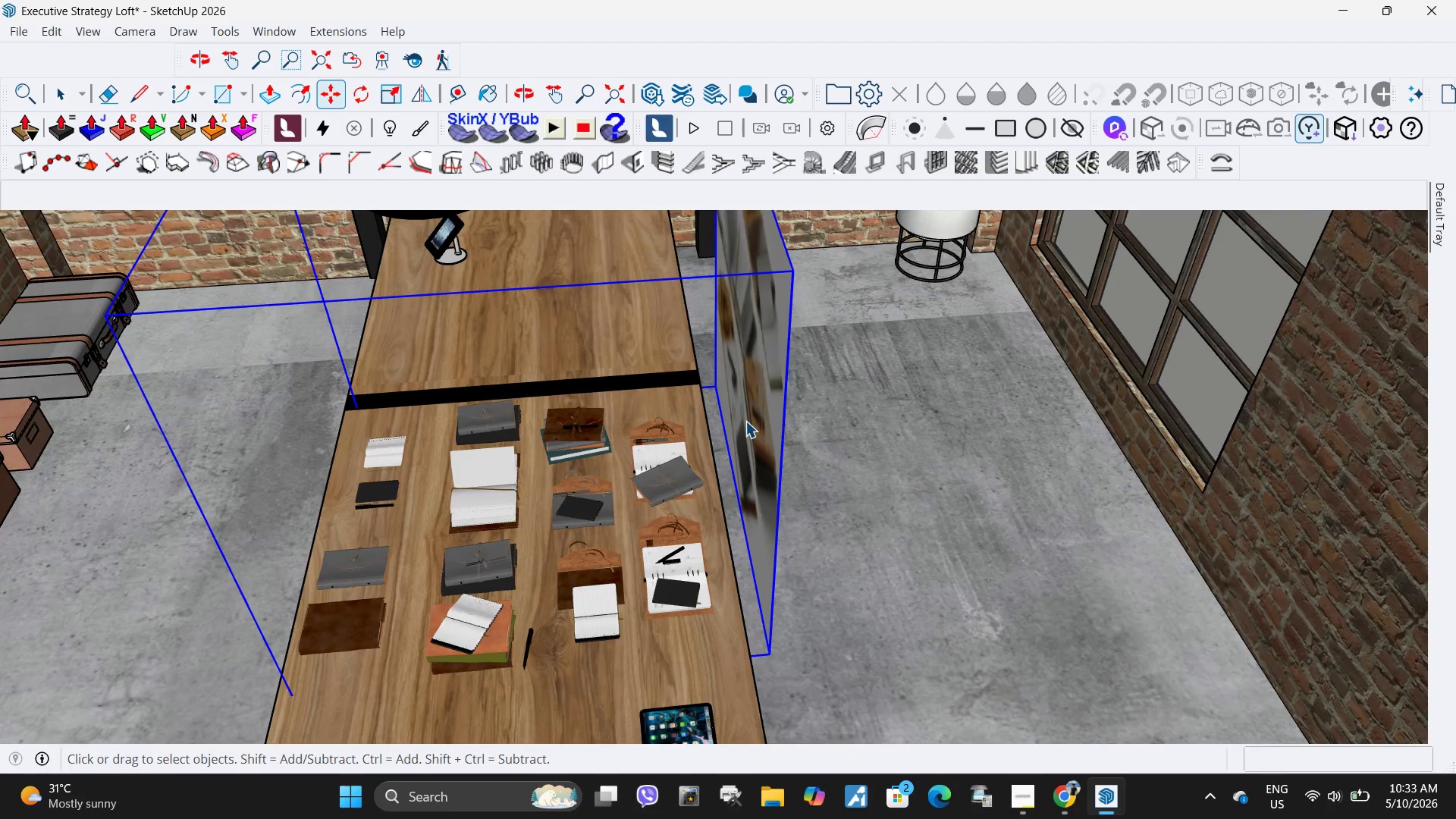 
left_click([747, 419])
 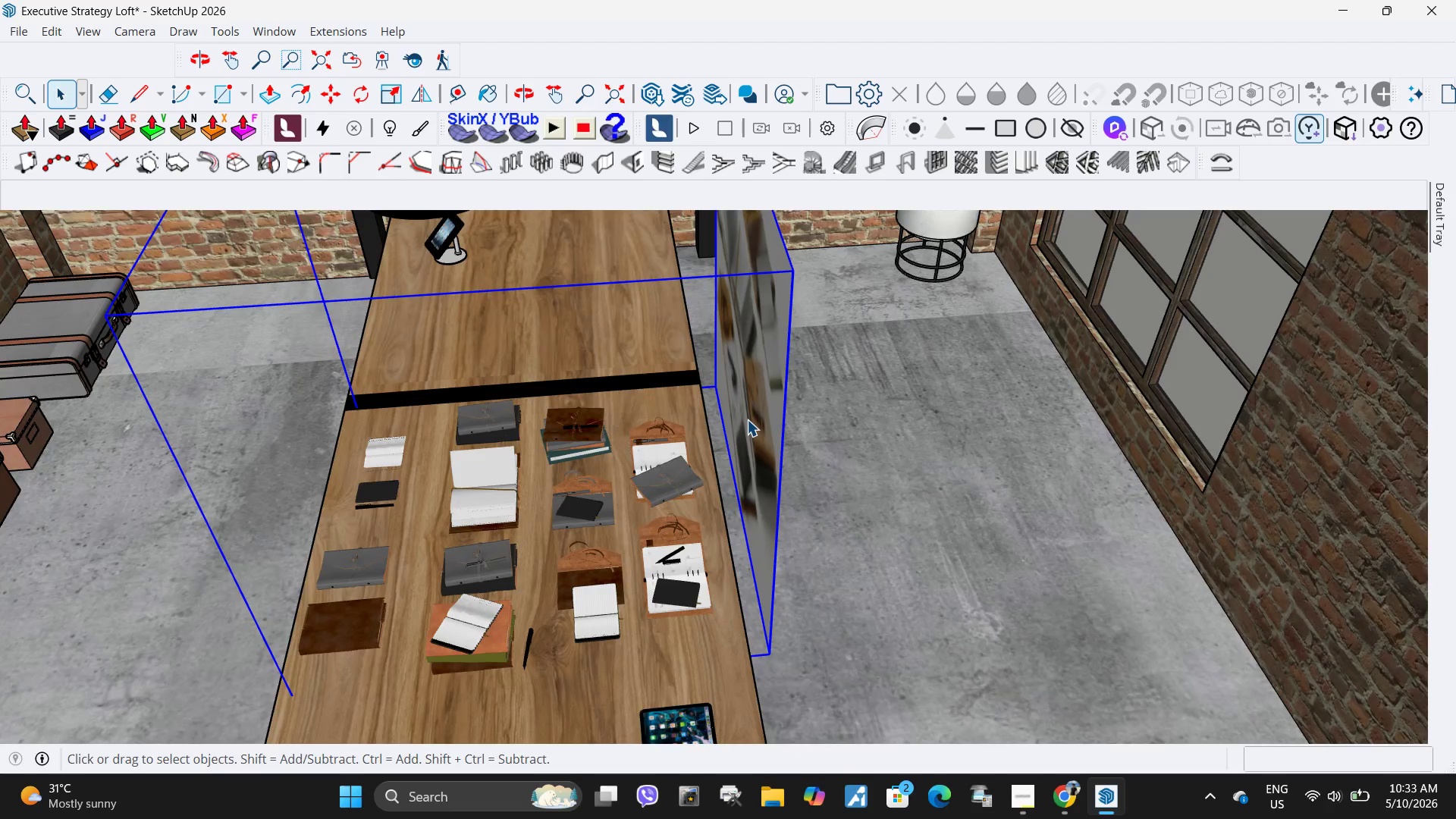 
scroll: coordinate [741, 427], scroll_direction: none, amount: 0.0
 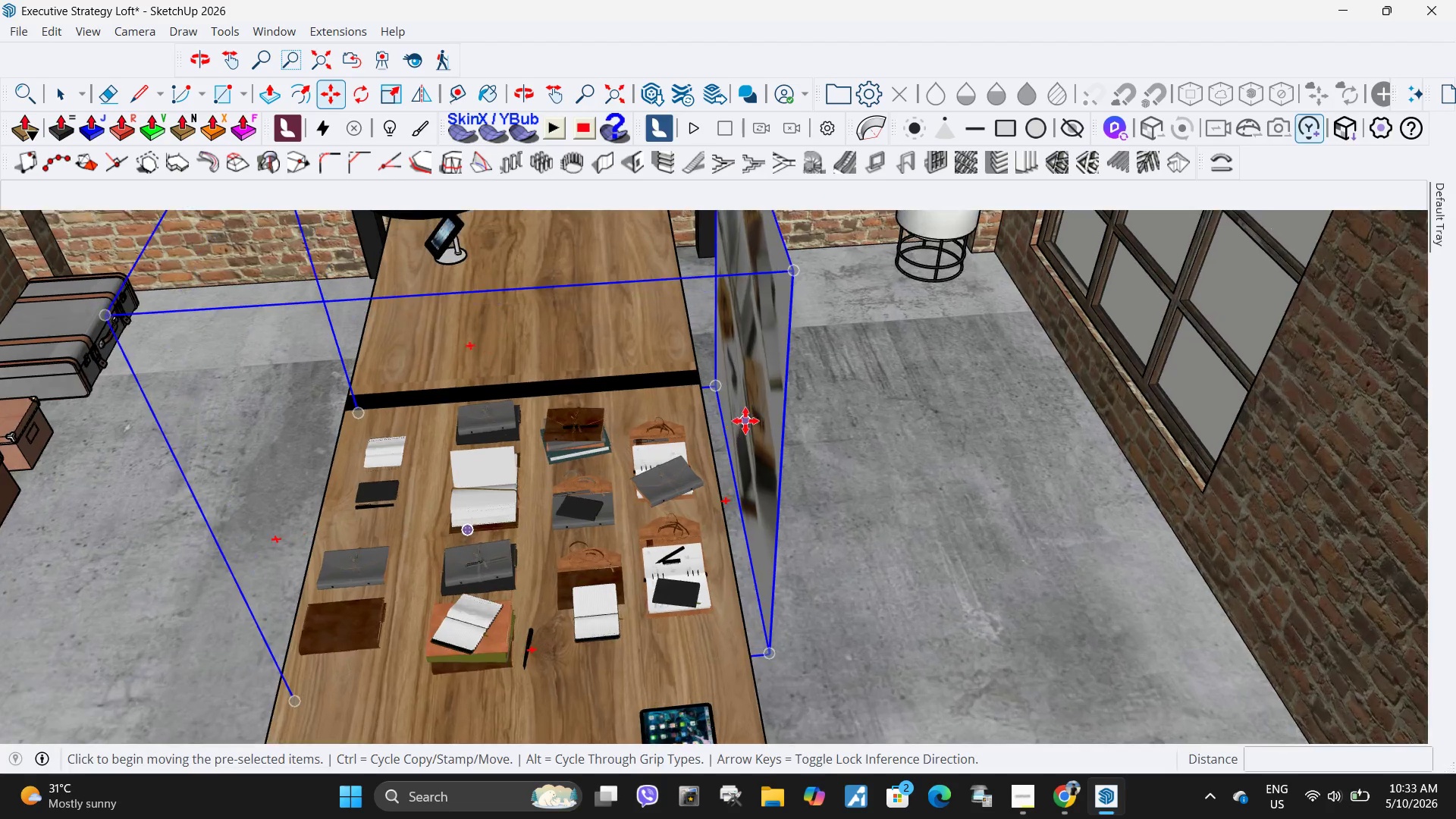 
double_click([747, 419])
 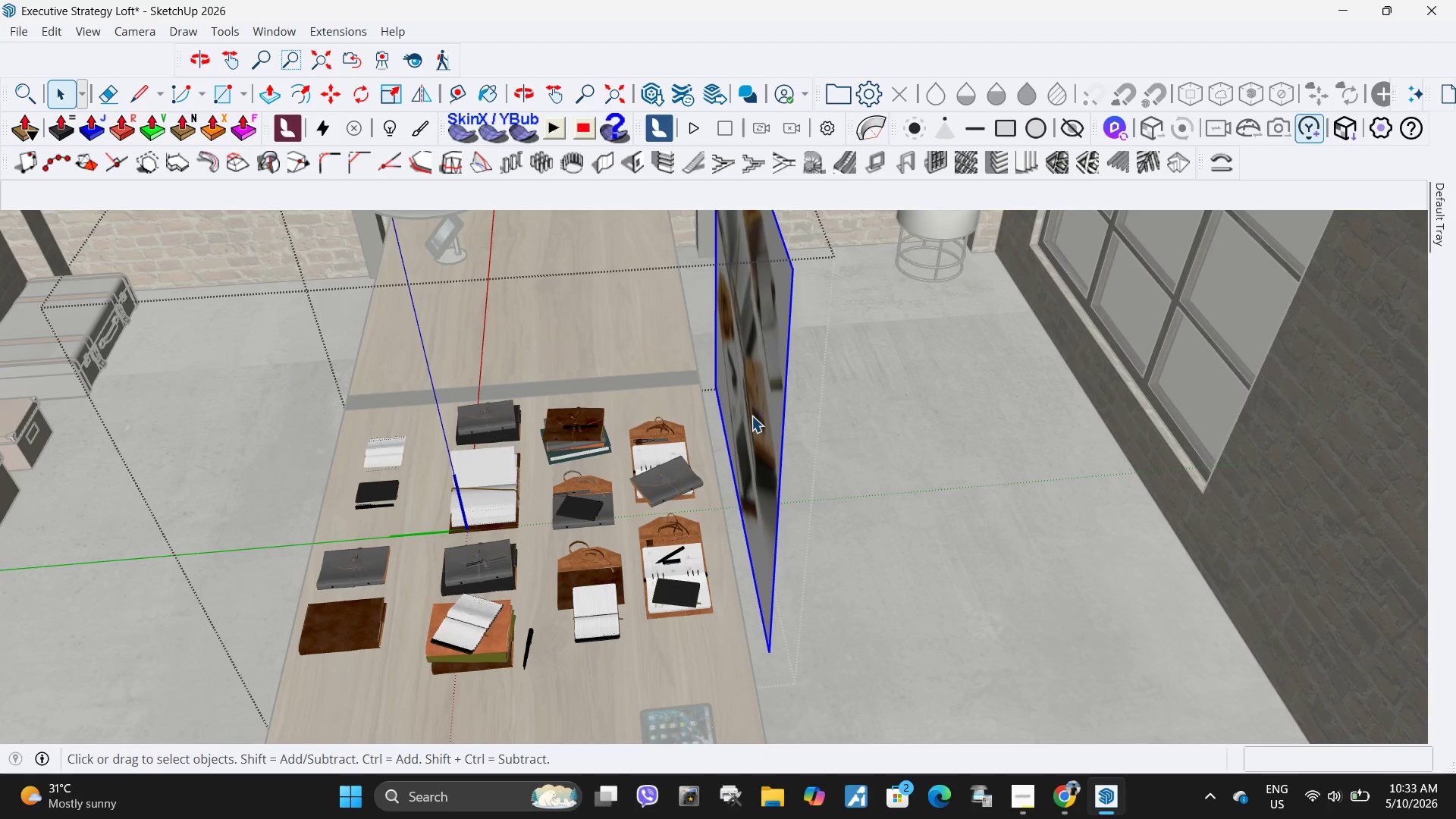 
key(Delete)
 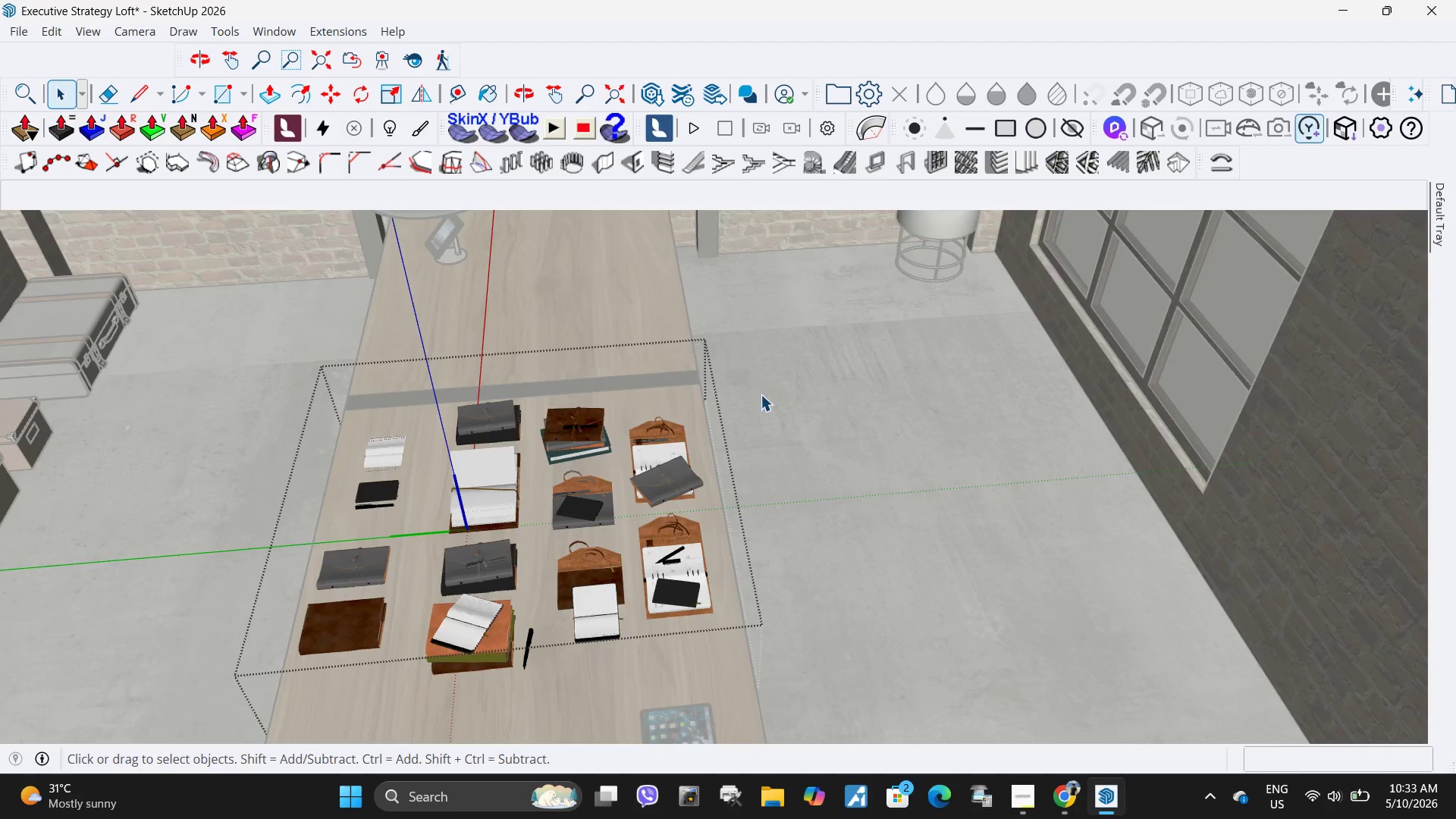 
key(Escape)
 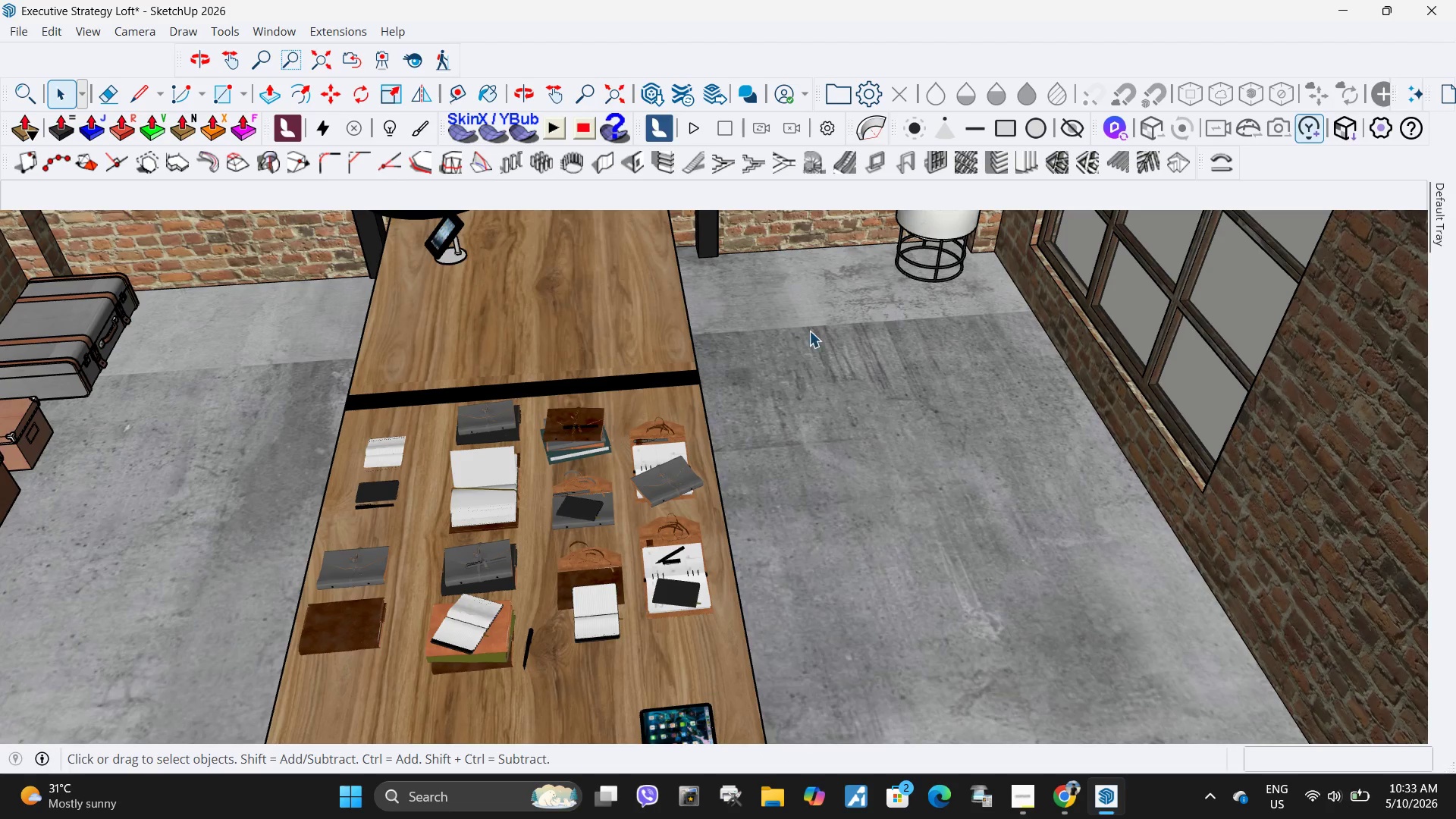 
scroll: coordinate [748, 468], scroll_direction: up, amount: 6.0
 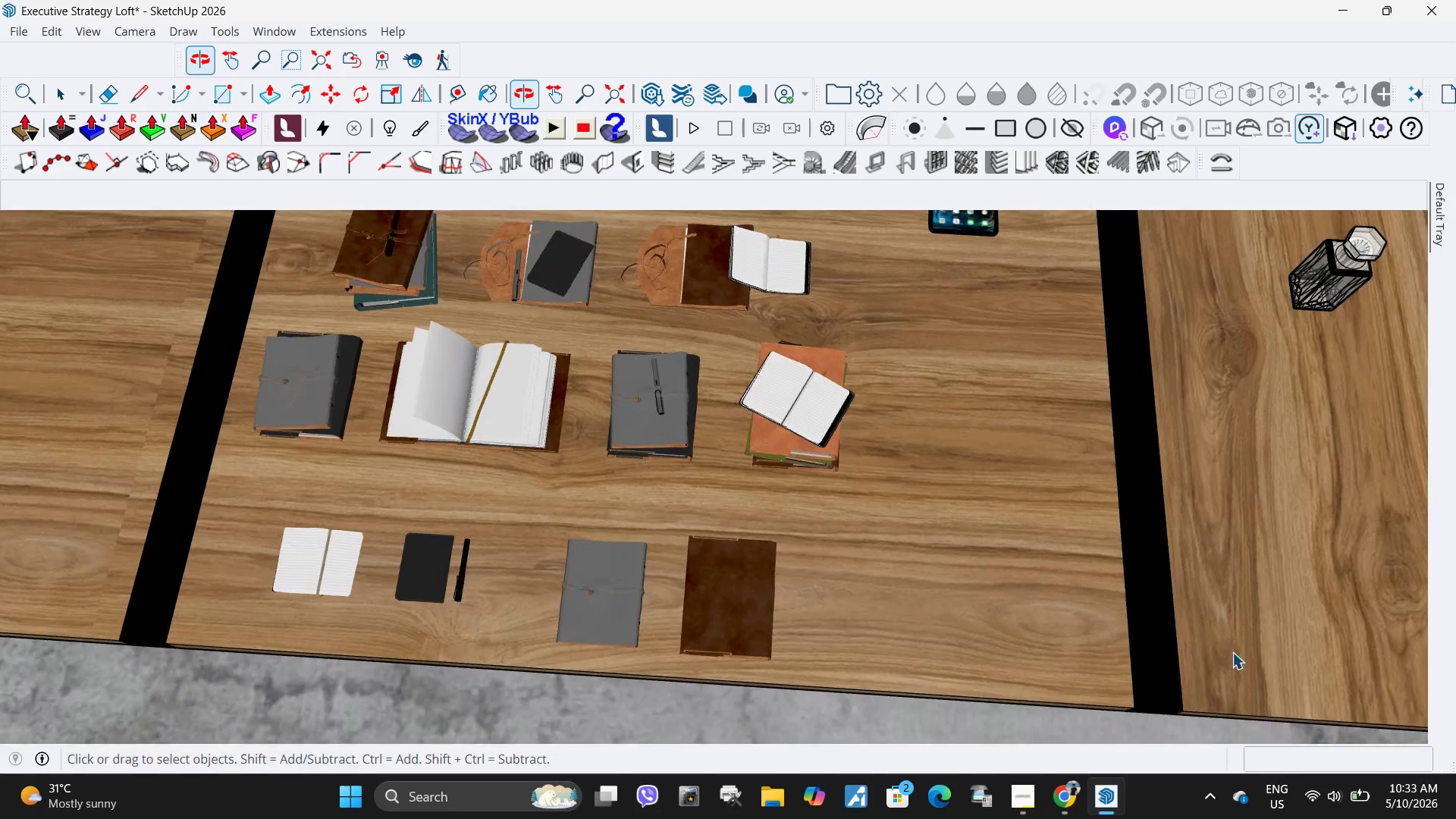 
scroll: coordinate [701, 545], scroll_direction: down, amount: 7.0
 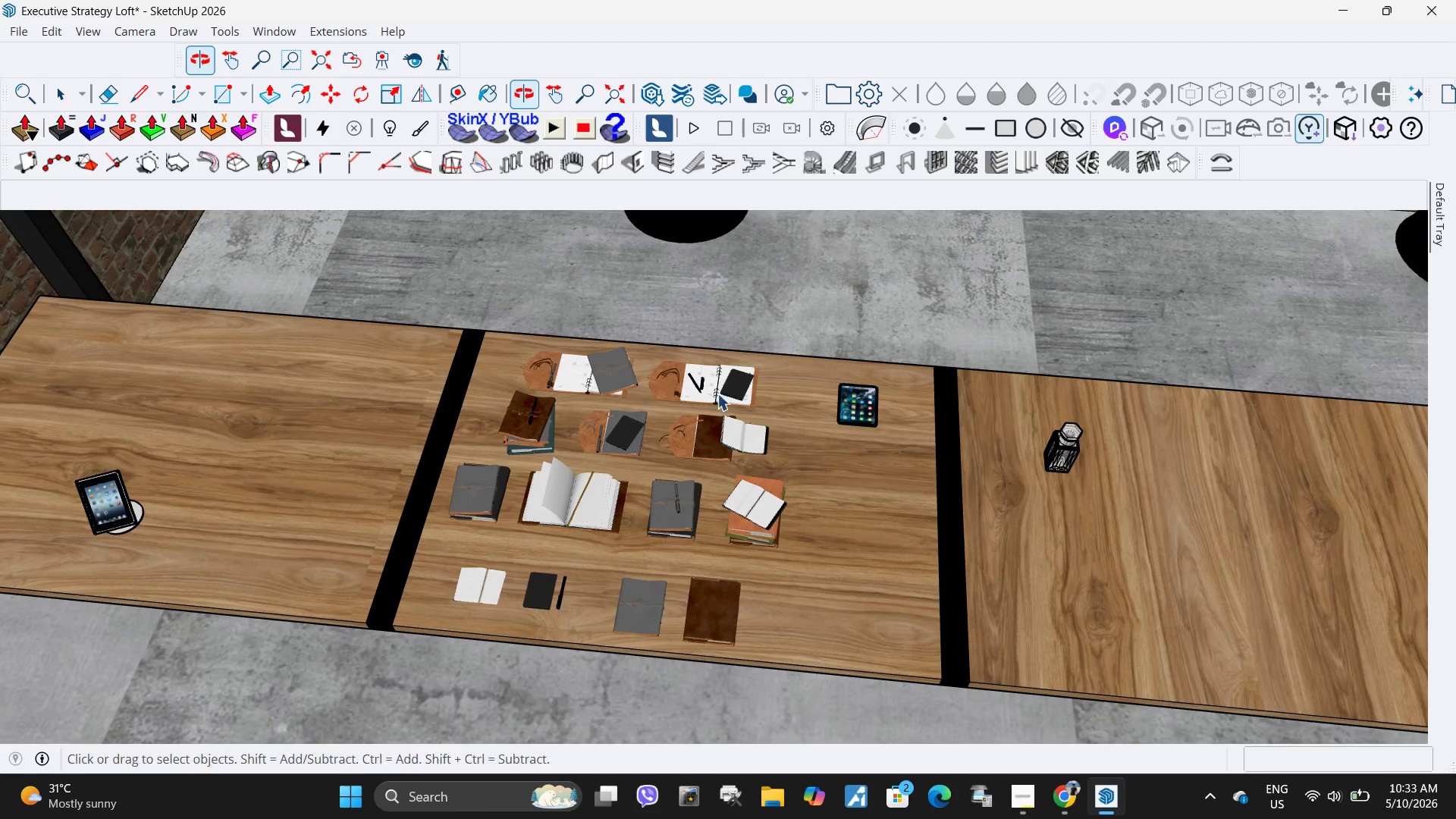 
double_click([717, 379])
 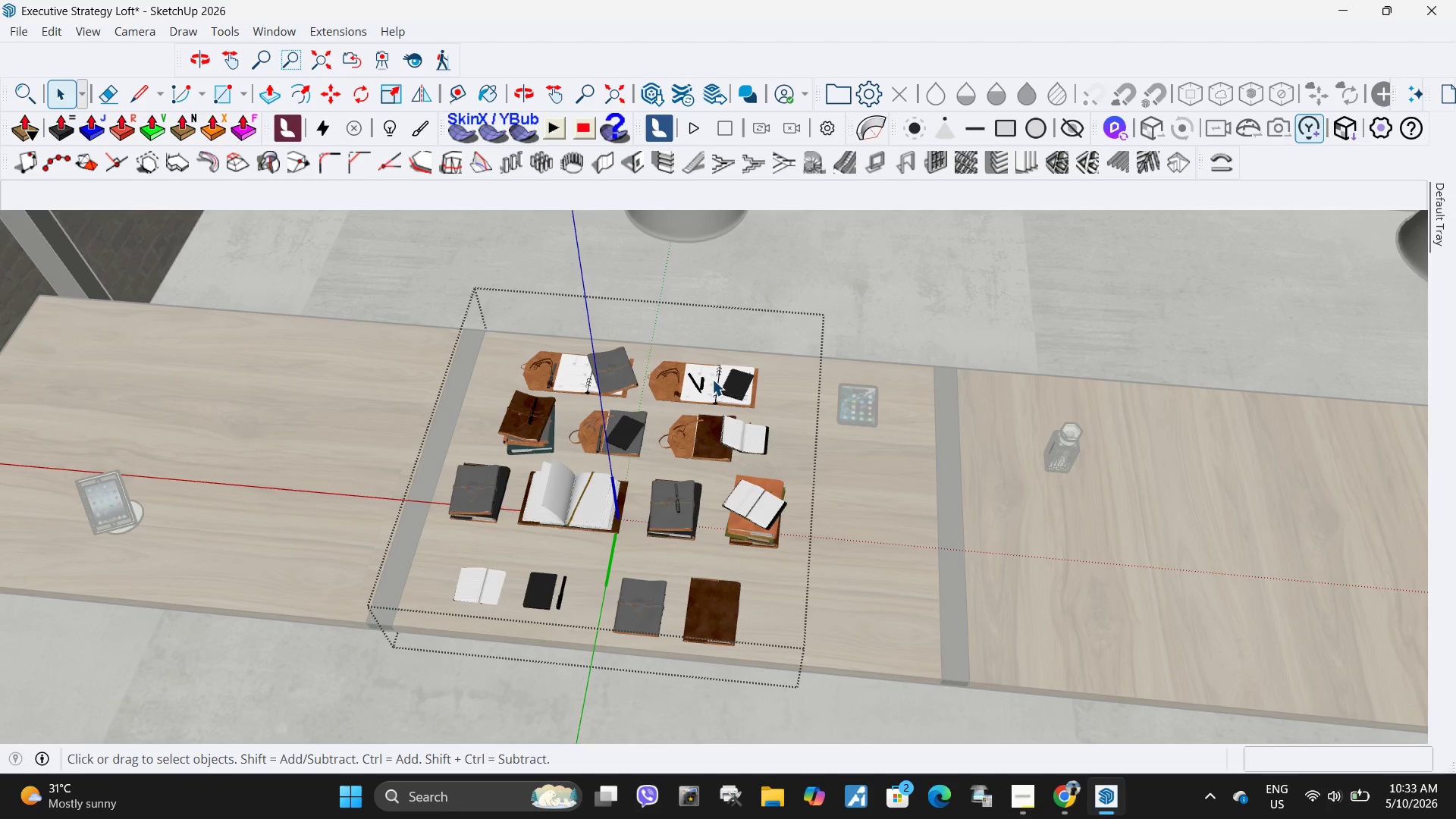 
triple_click([712, 379])
 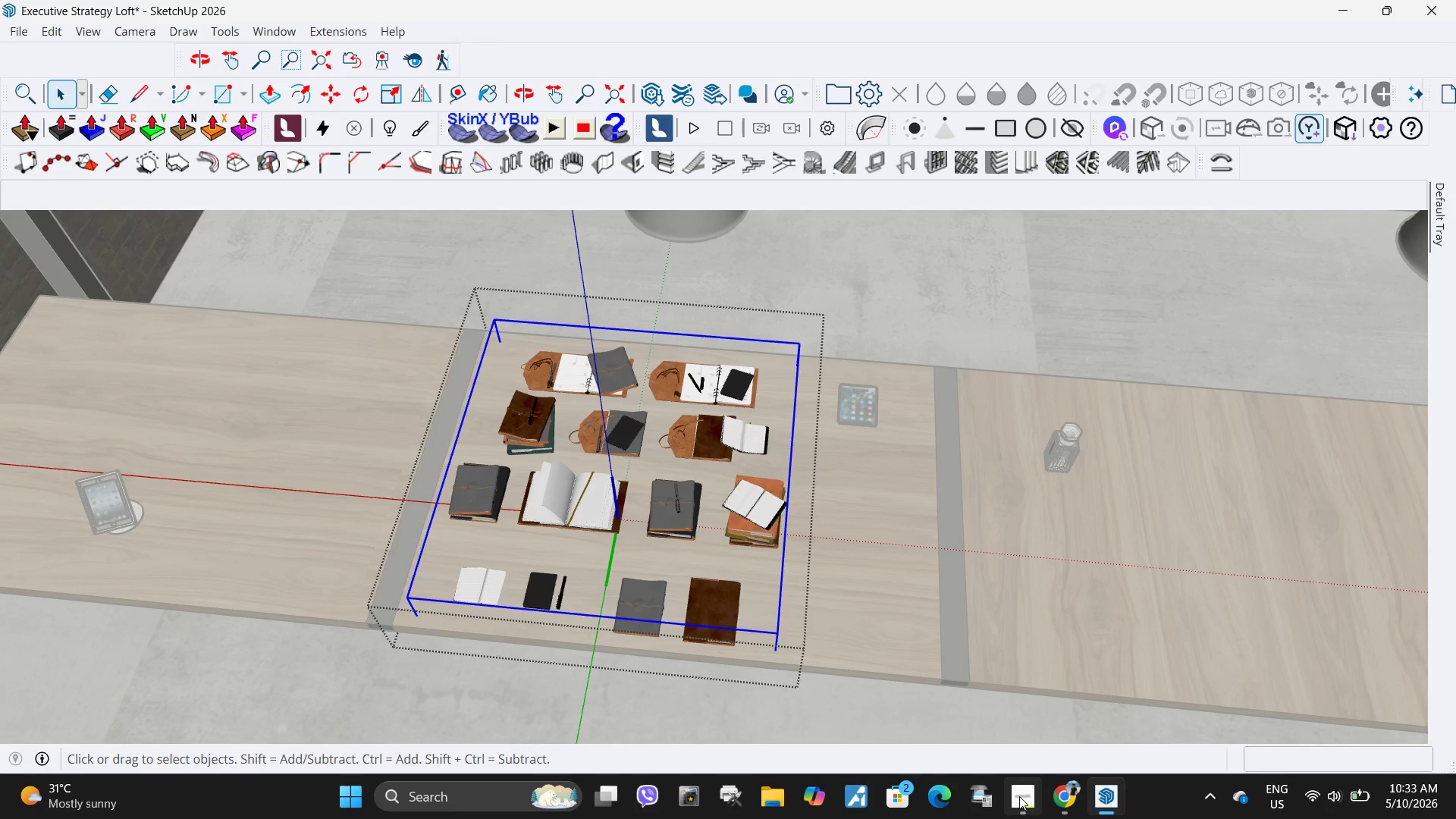 
left_click([1019, 796])